 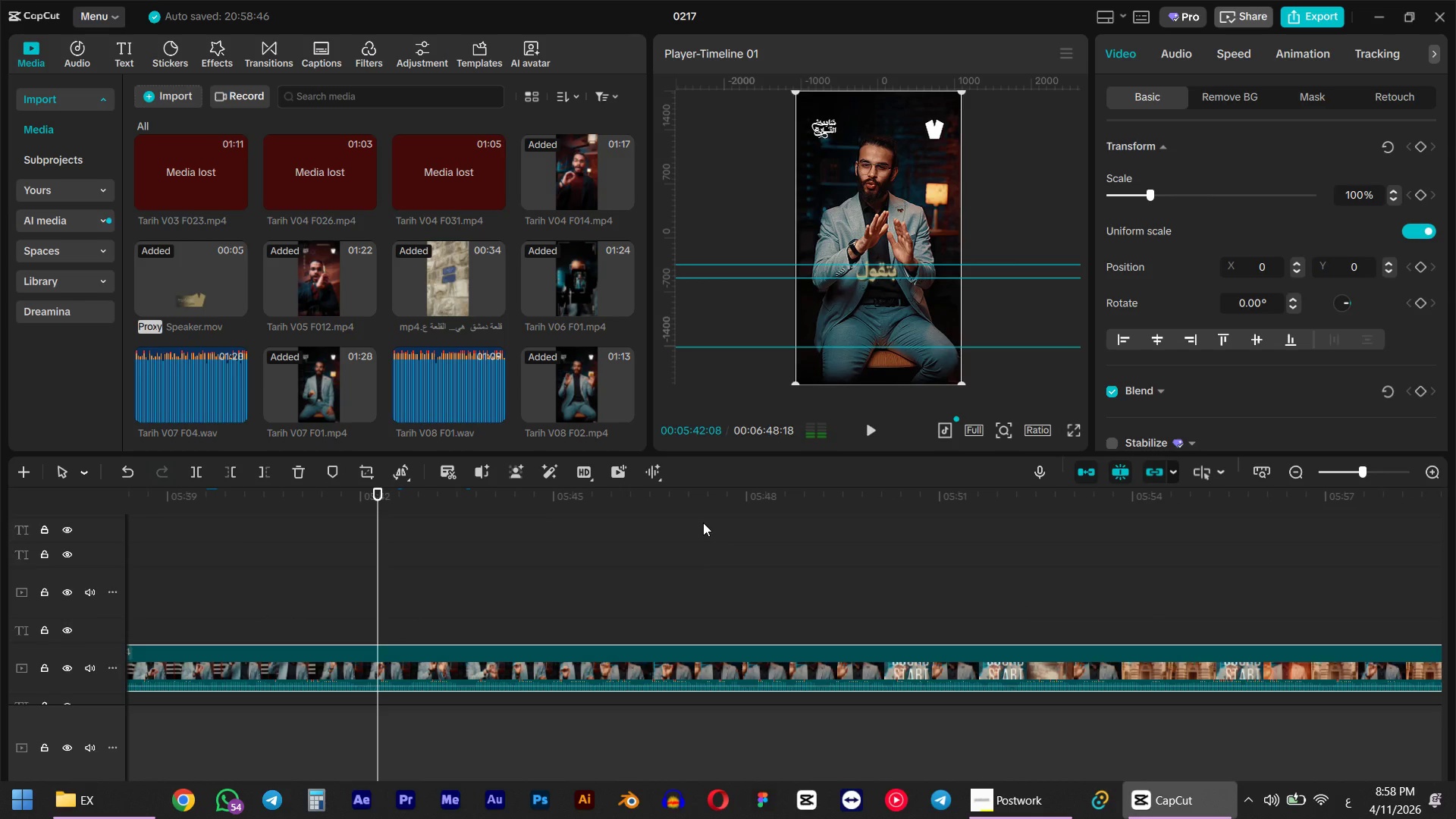 
scroll: coordinate [398, 552], scroll_direction: up, amount: 11.0
 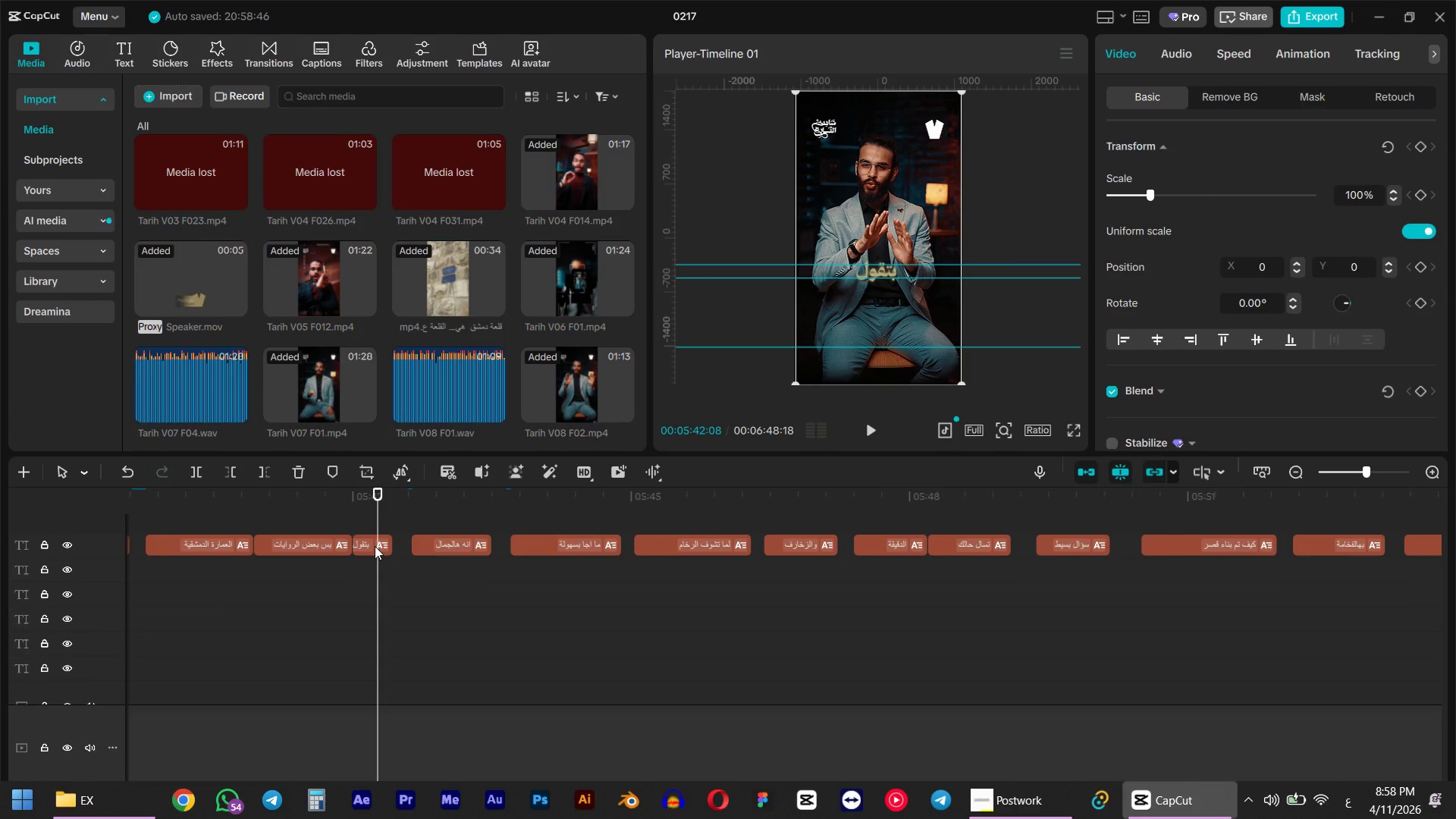 
left_click([306, 540])
 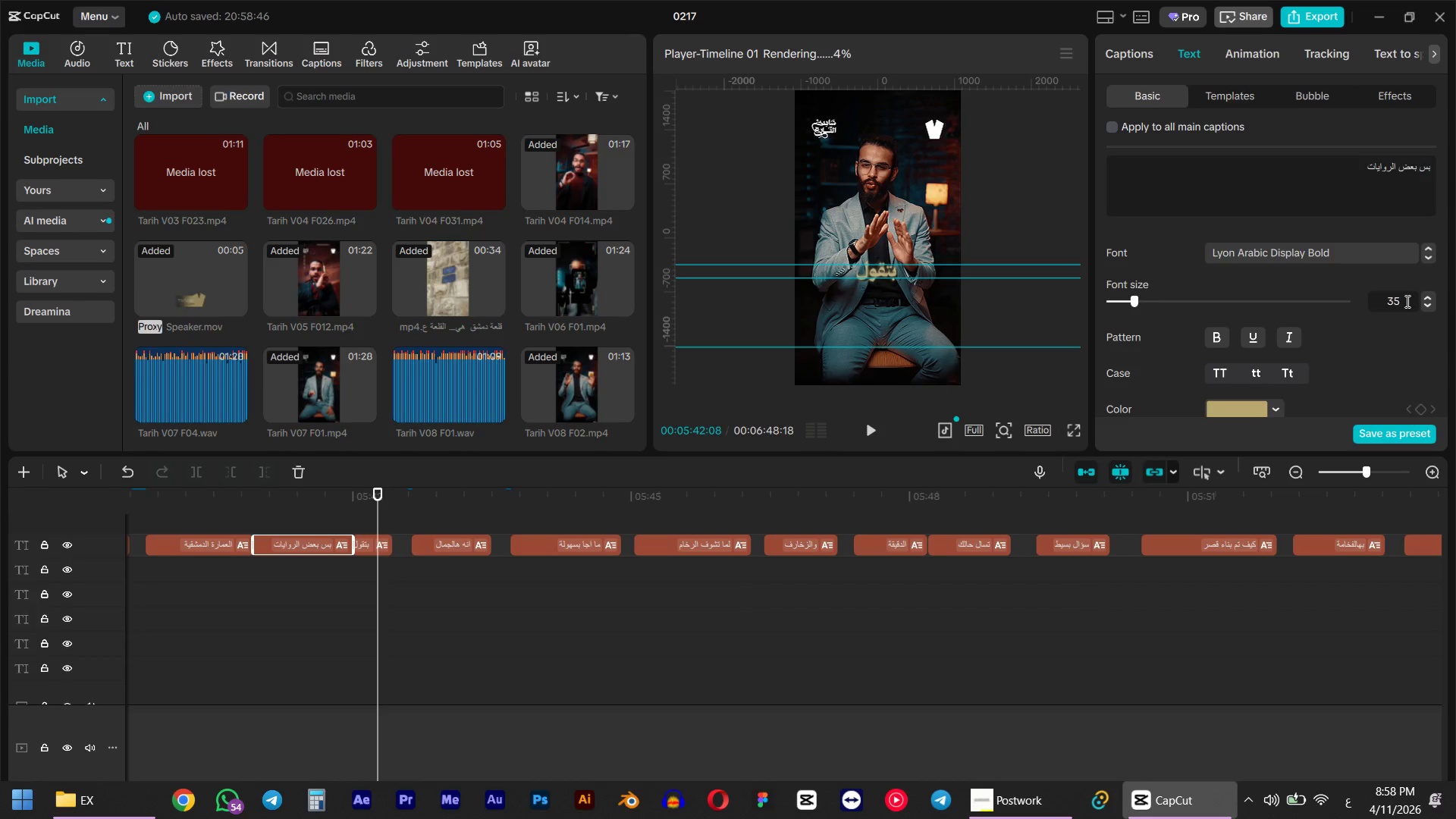 
double_click([1404, 297])
 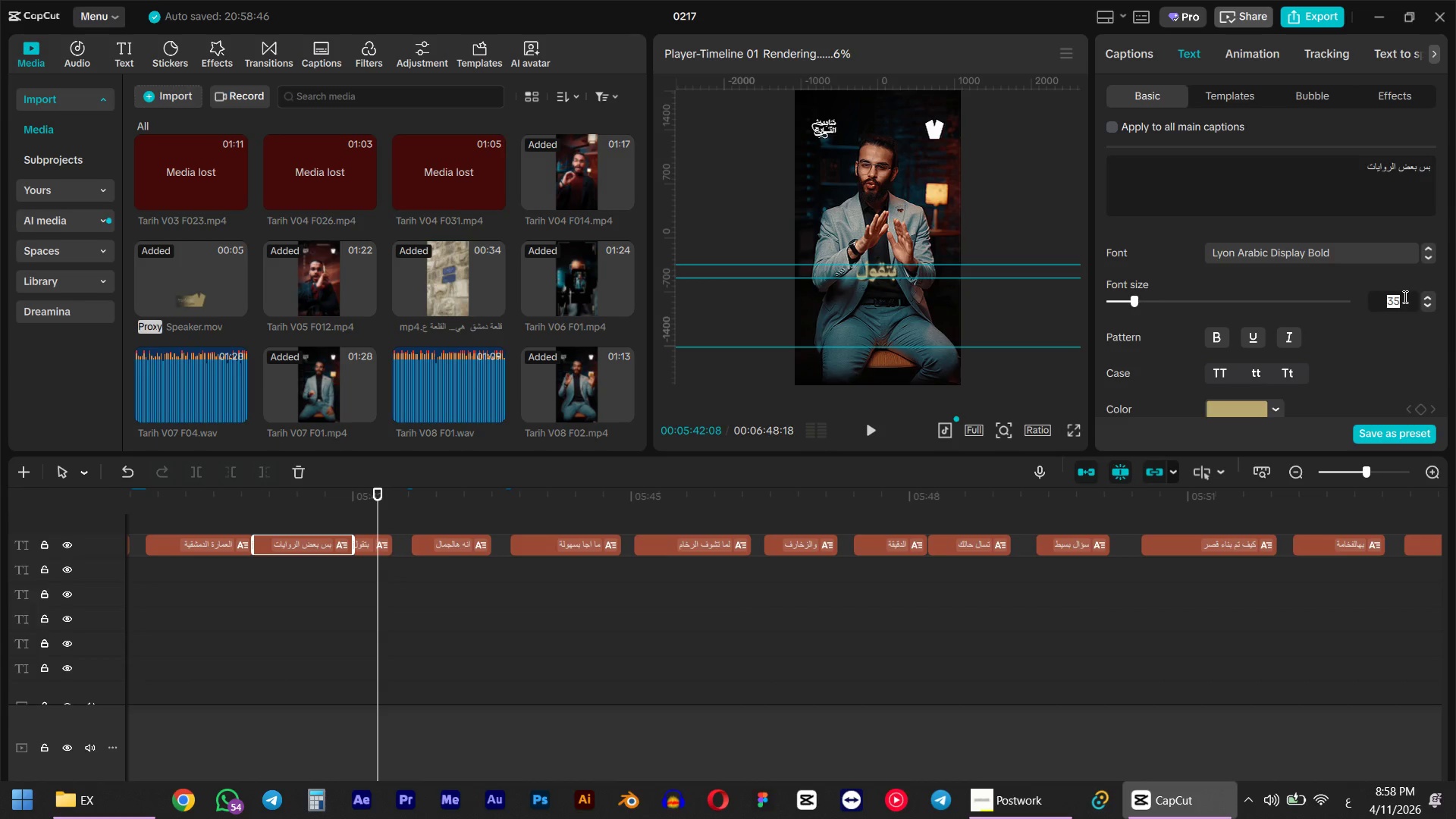 
key(Numpad3)
 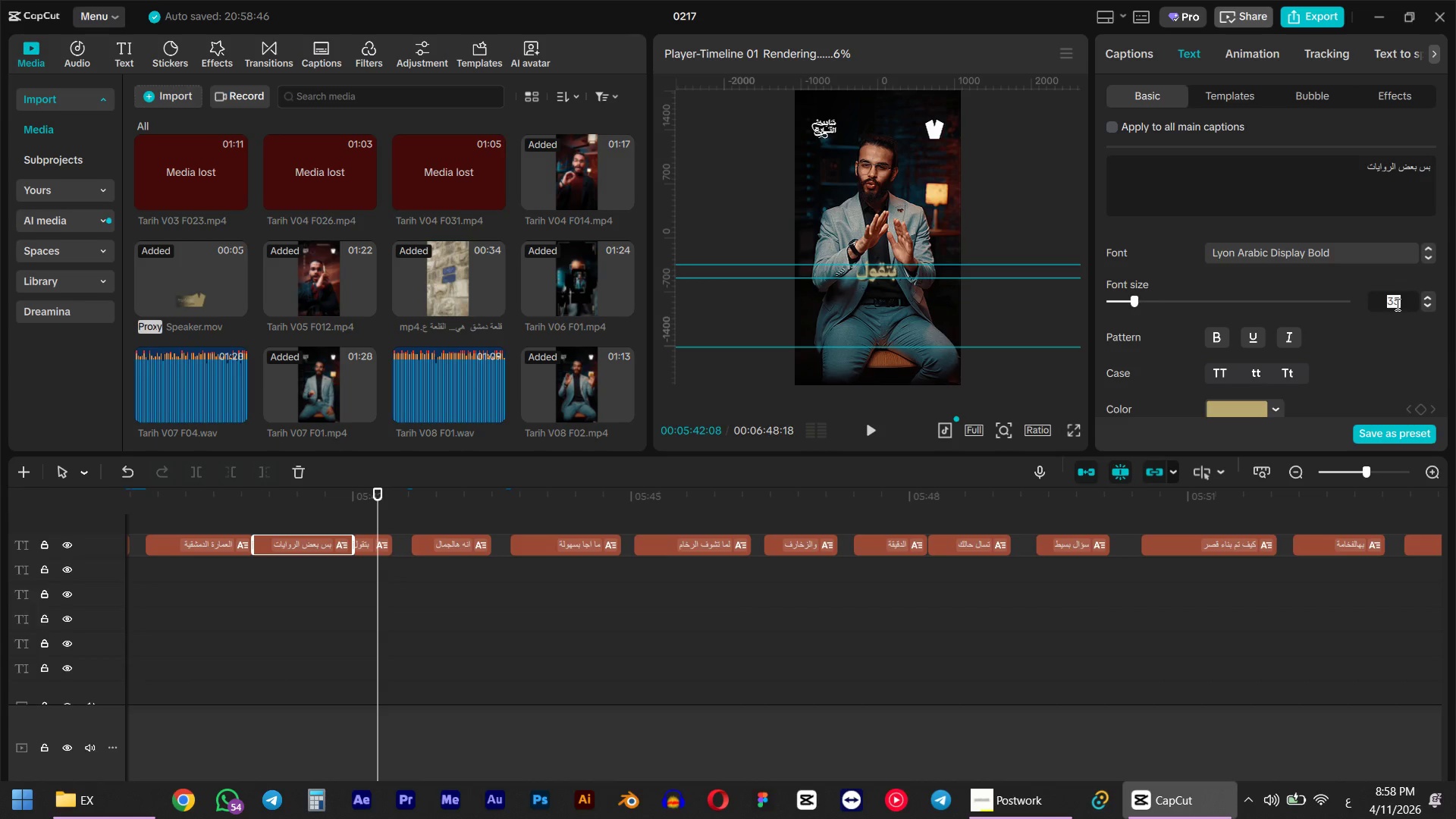 
key(Numpad3)
 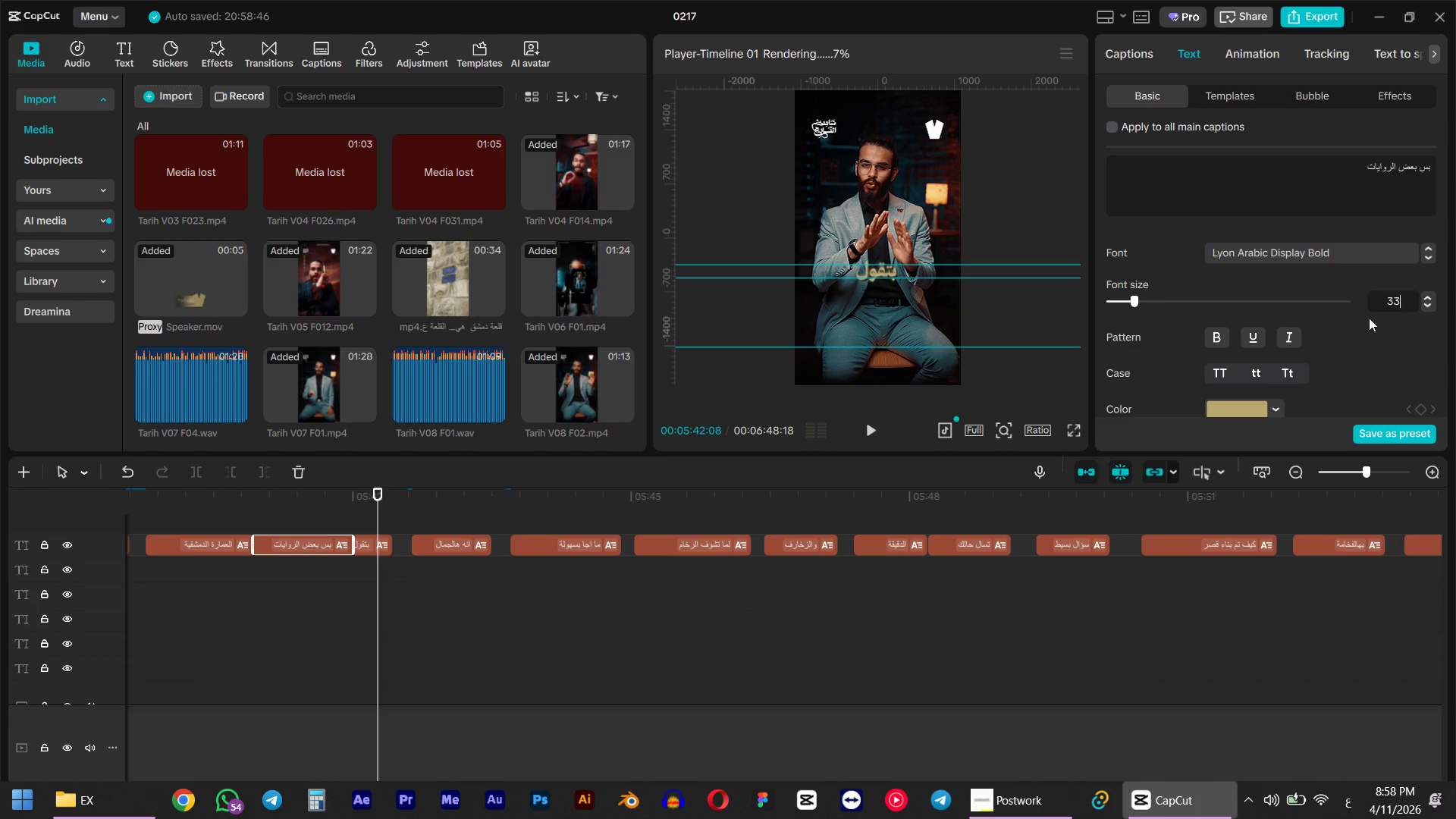 
key(NumpadEnter)
 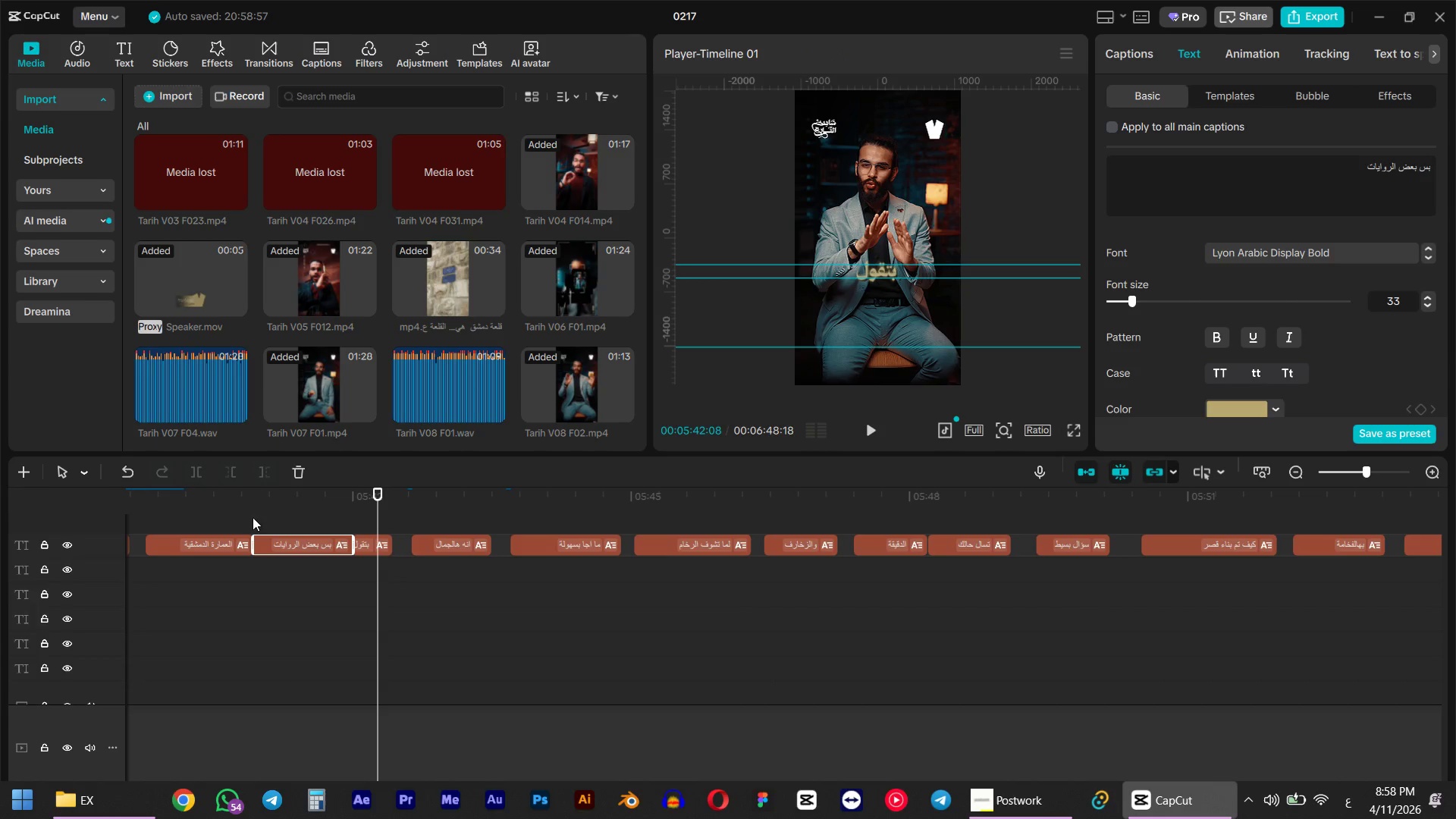 
left_click([262, 506])
 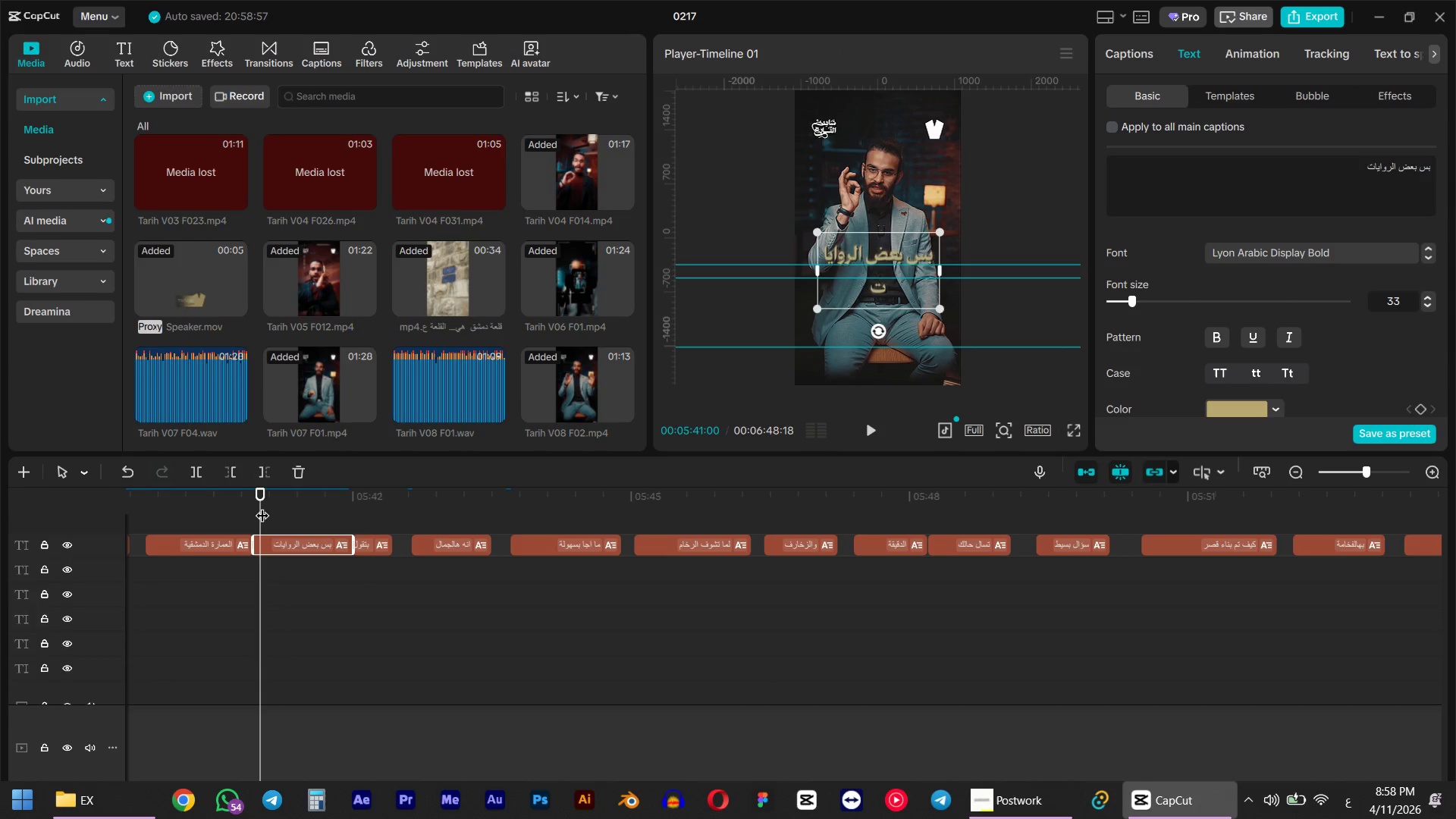 
key(Space)
 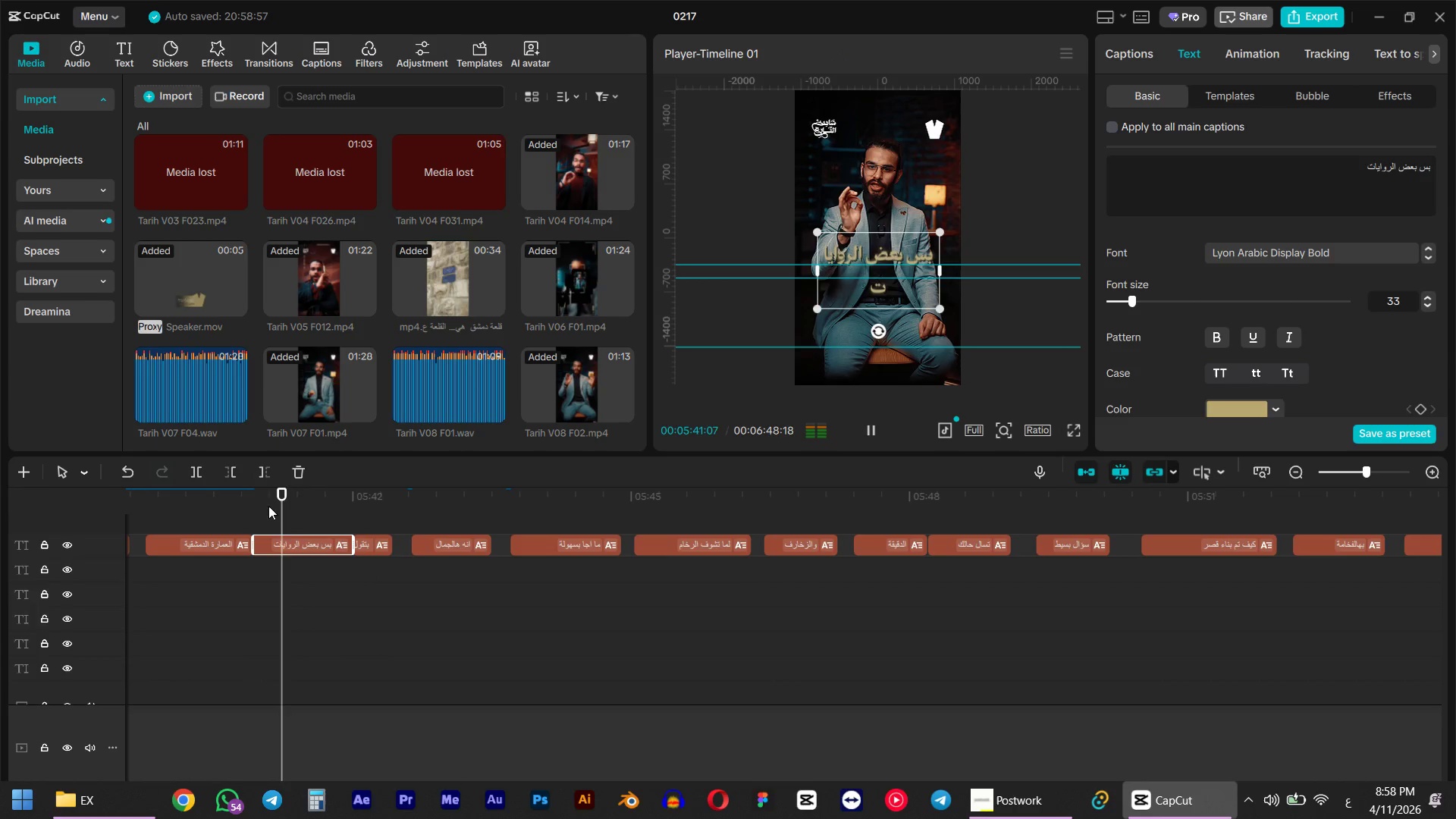 
key(Space)
 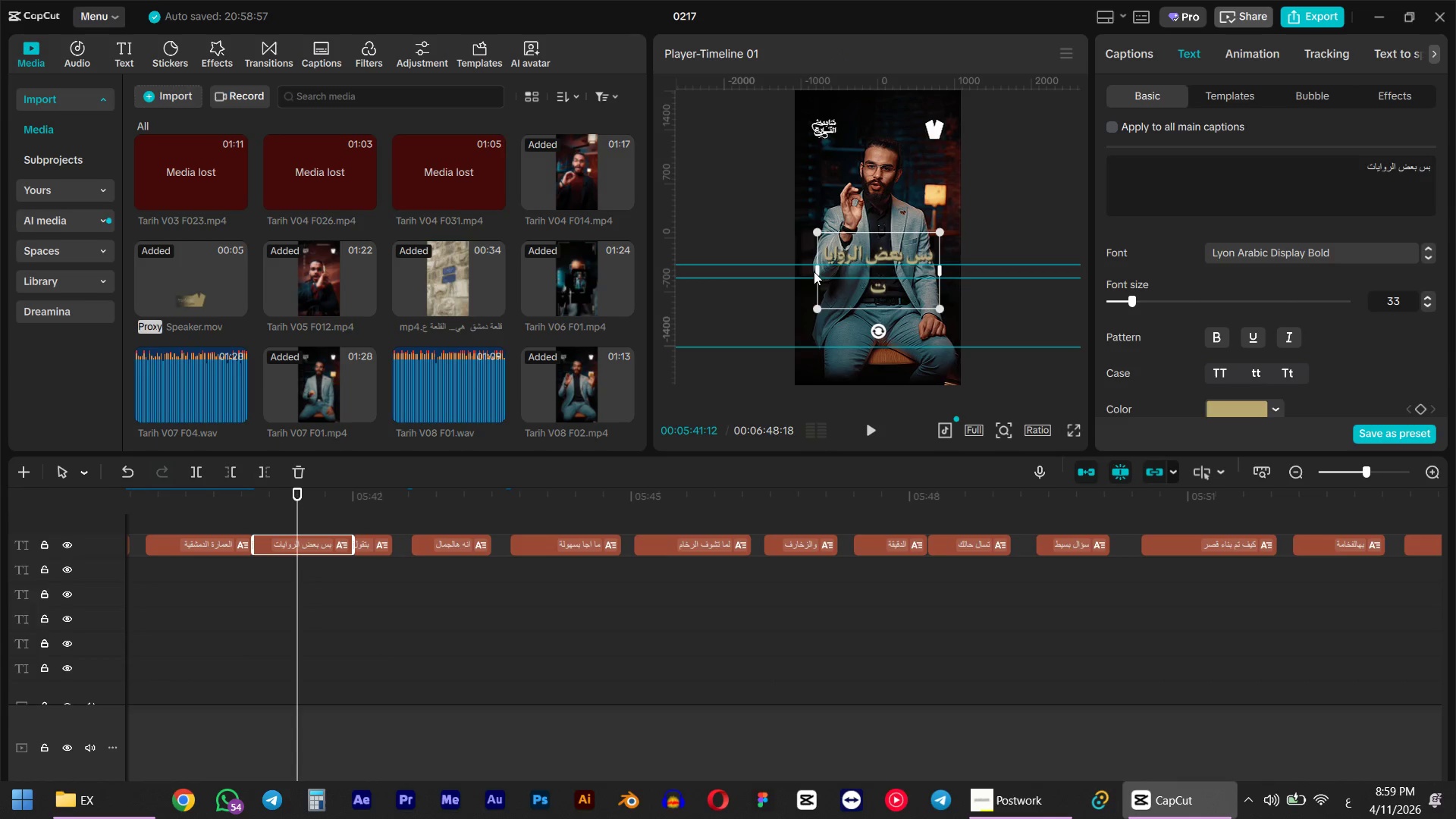 
left_click_drag(start_coordinate=[817, 271], to_coordinate=[799, 271])
 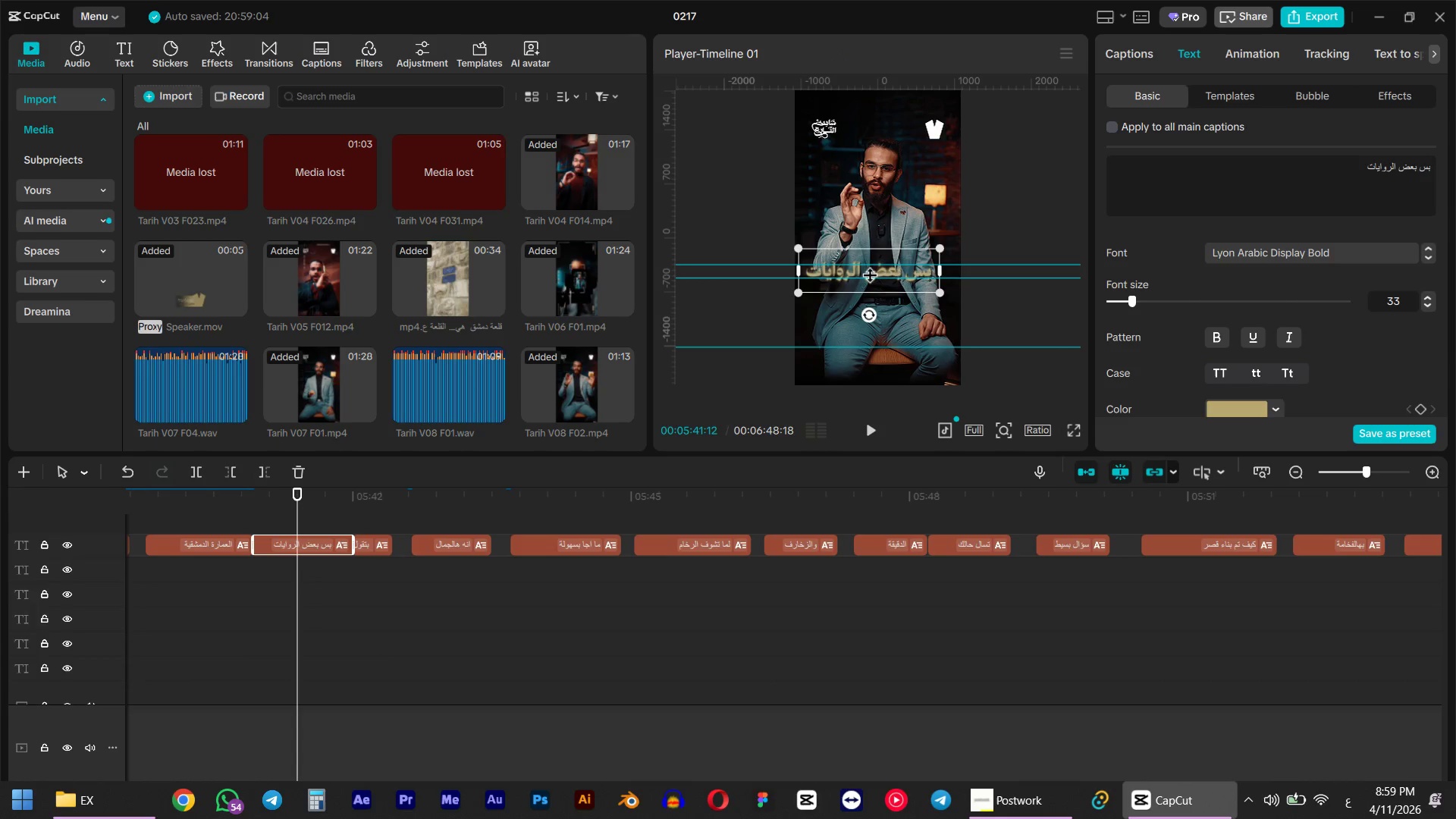 
left_click([866, 268])
 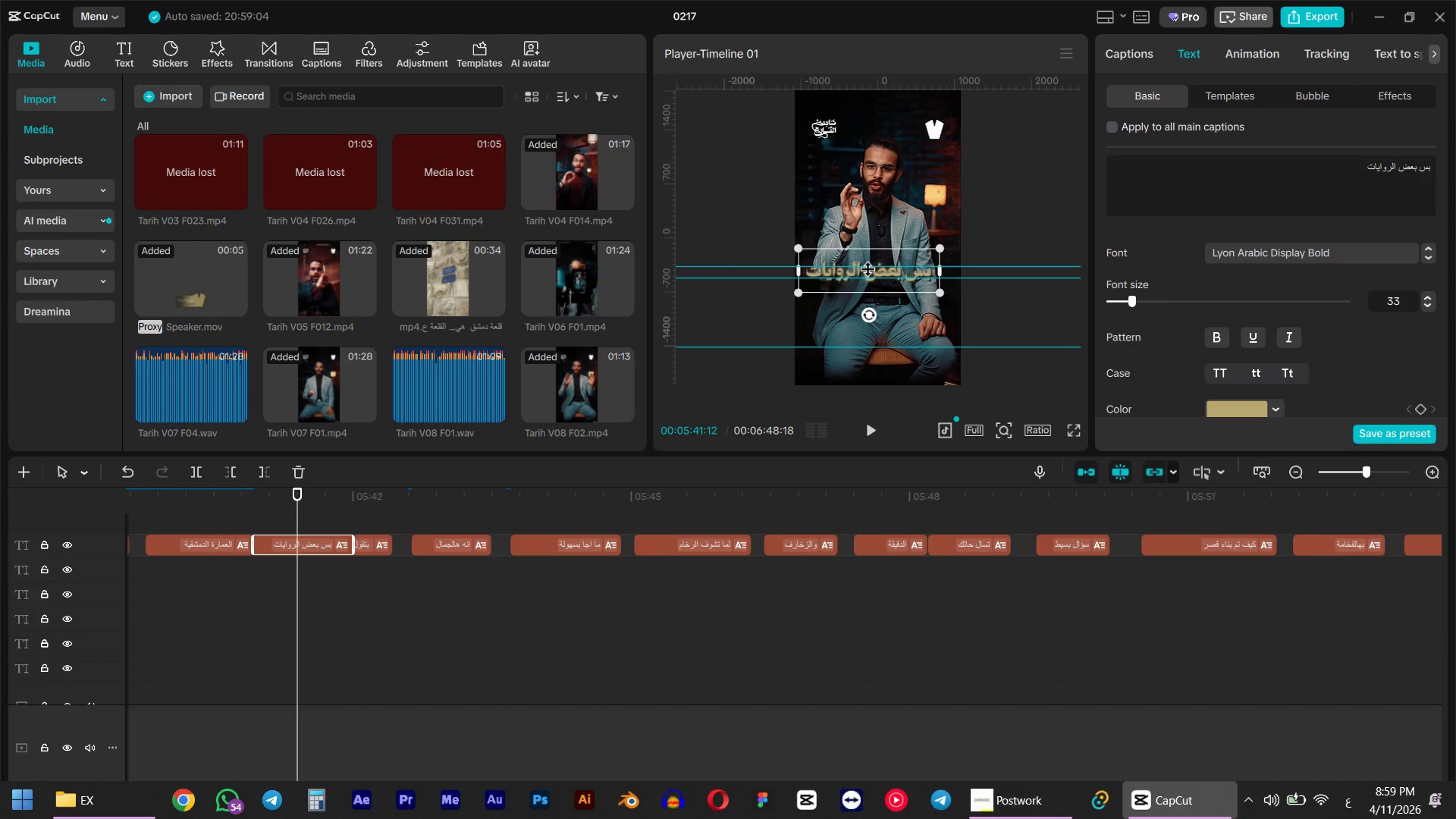 
left_click_drag(start_coordinate=[884, 288], to_coordinate=[891, 287])
 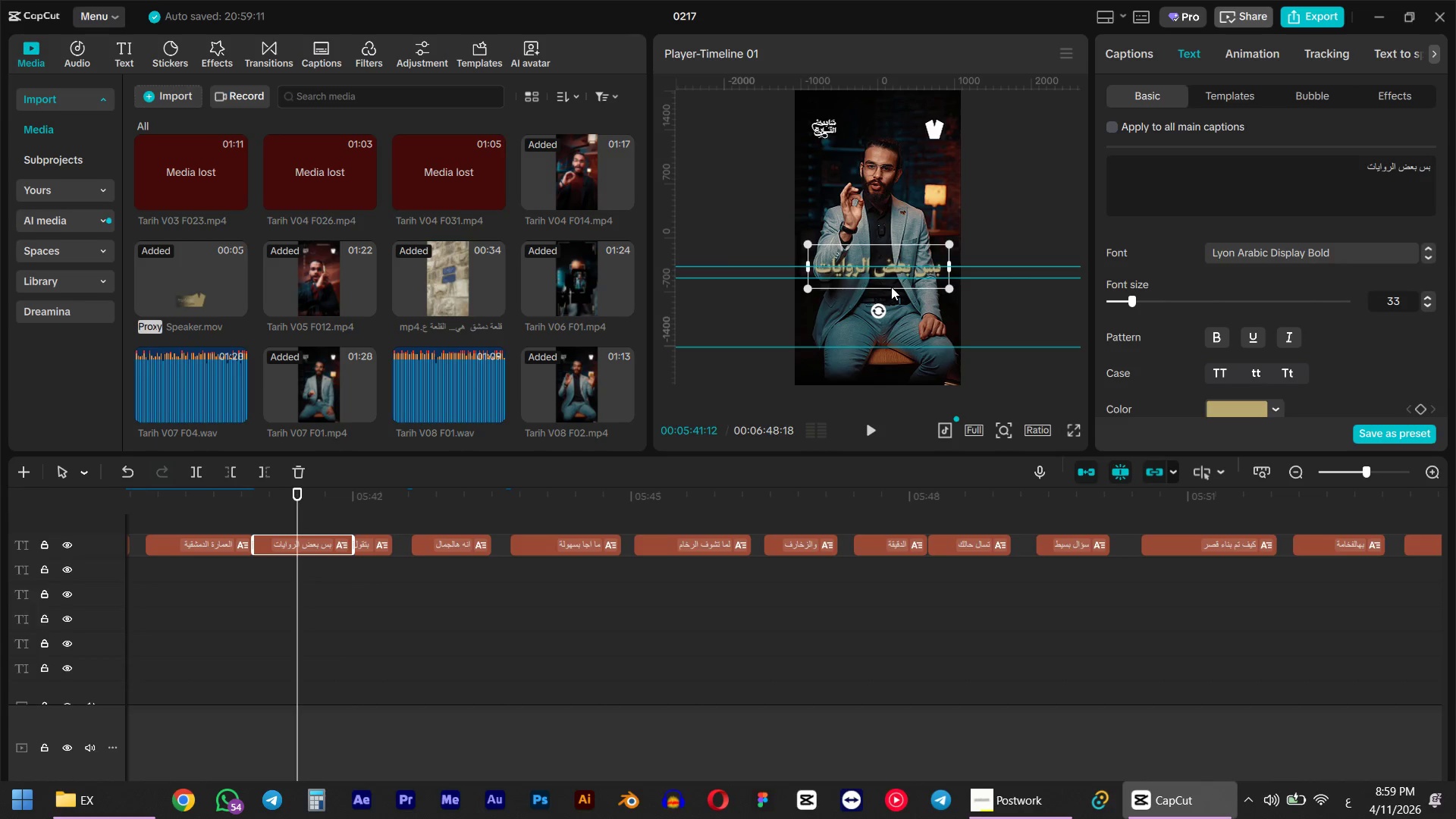 
key(Space)
 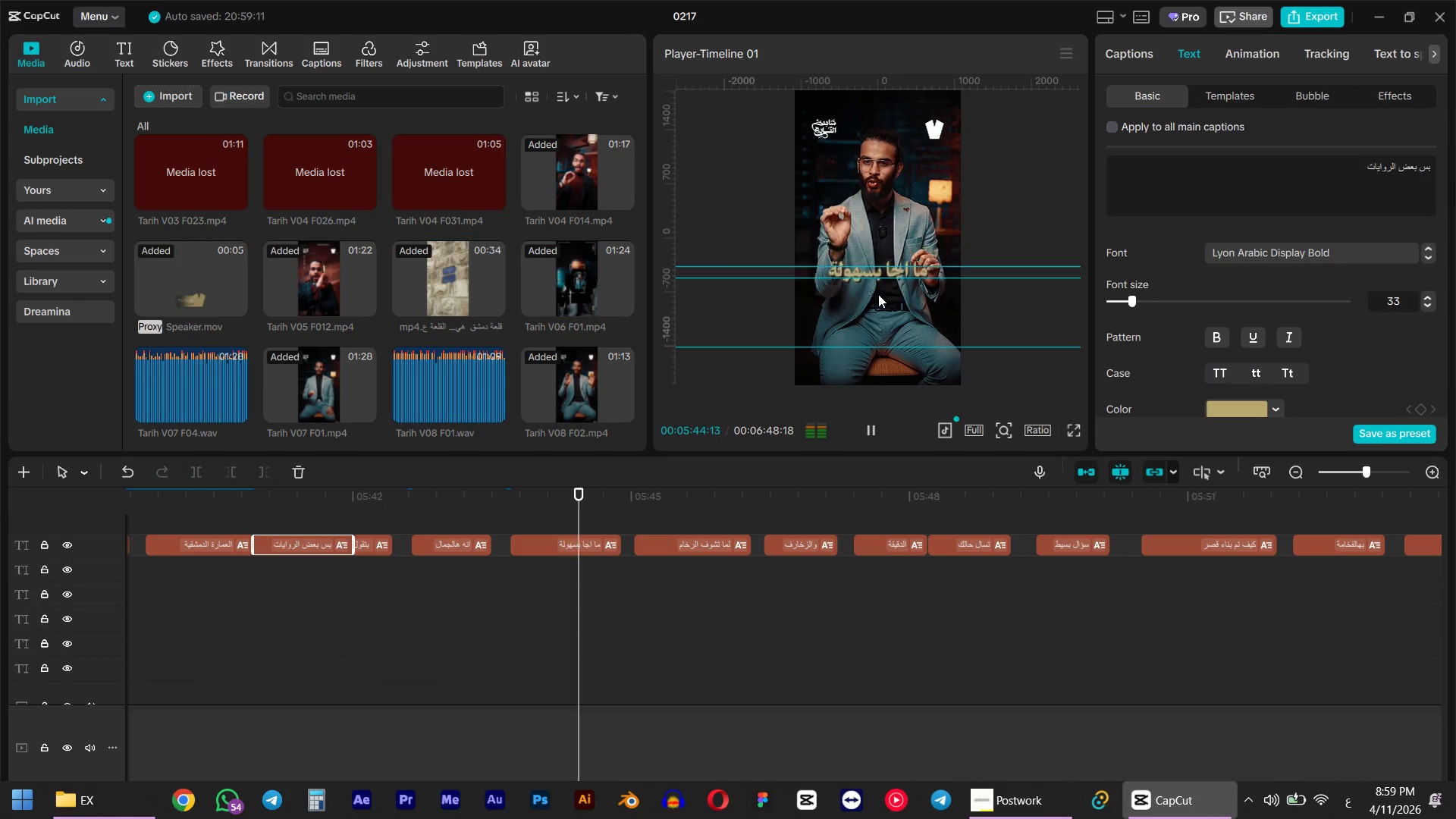 
key(Space)
 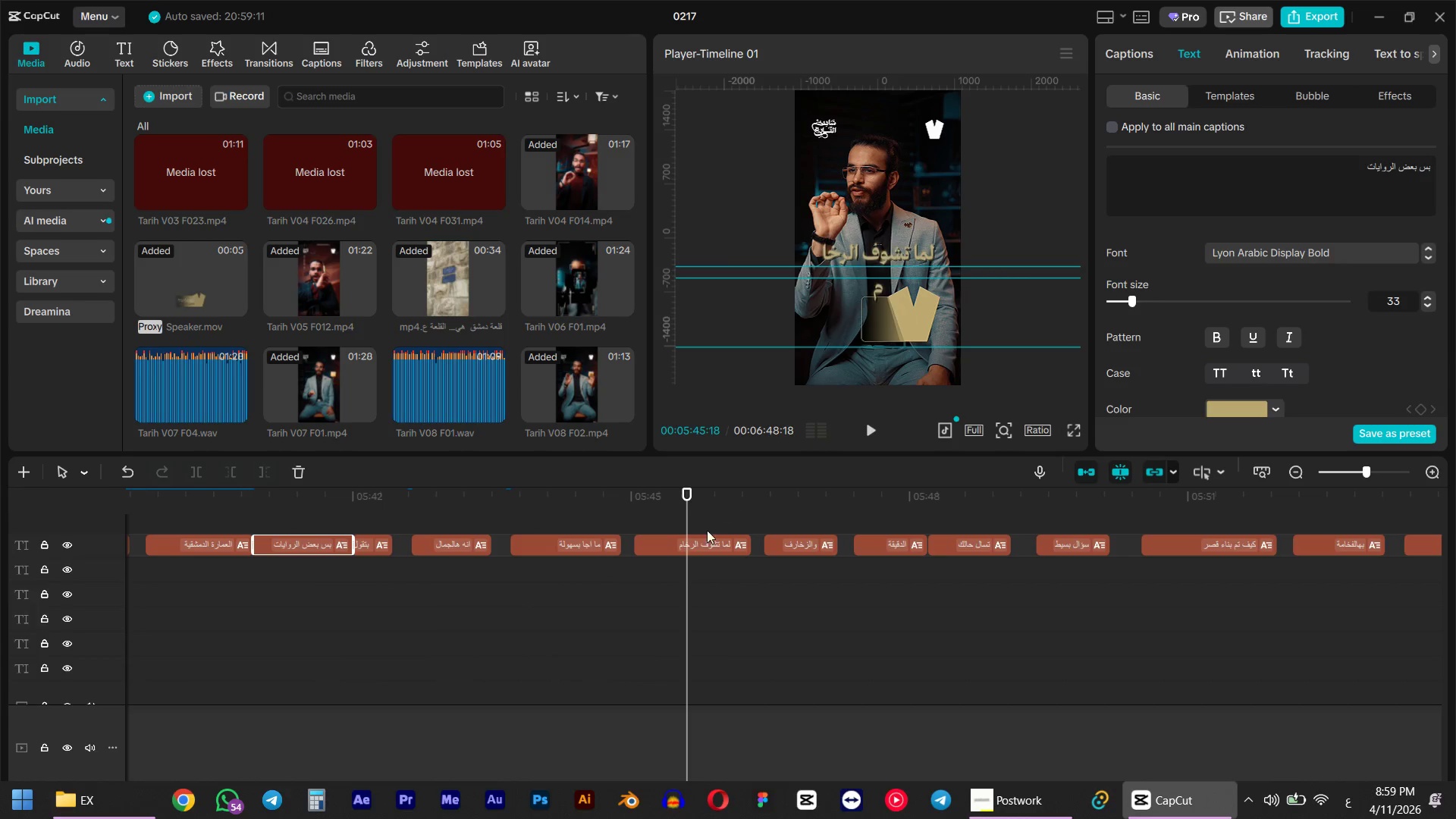 
left_click([694, 548])
 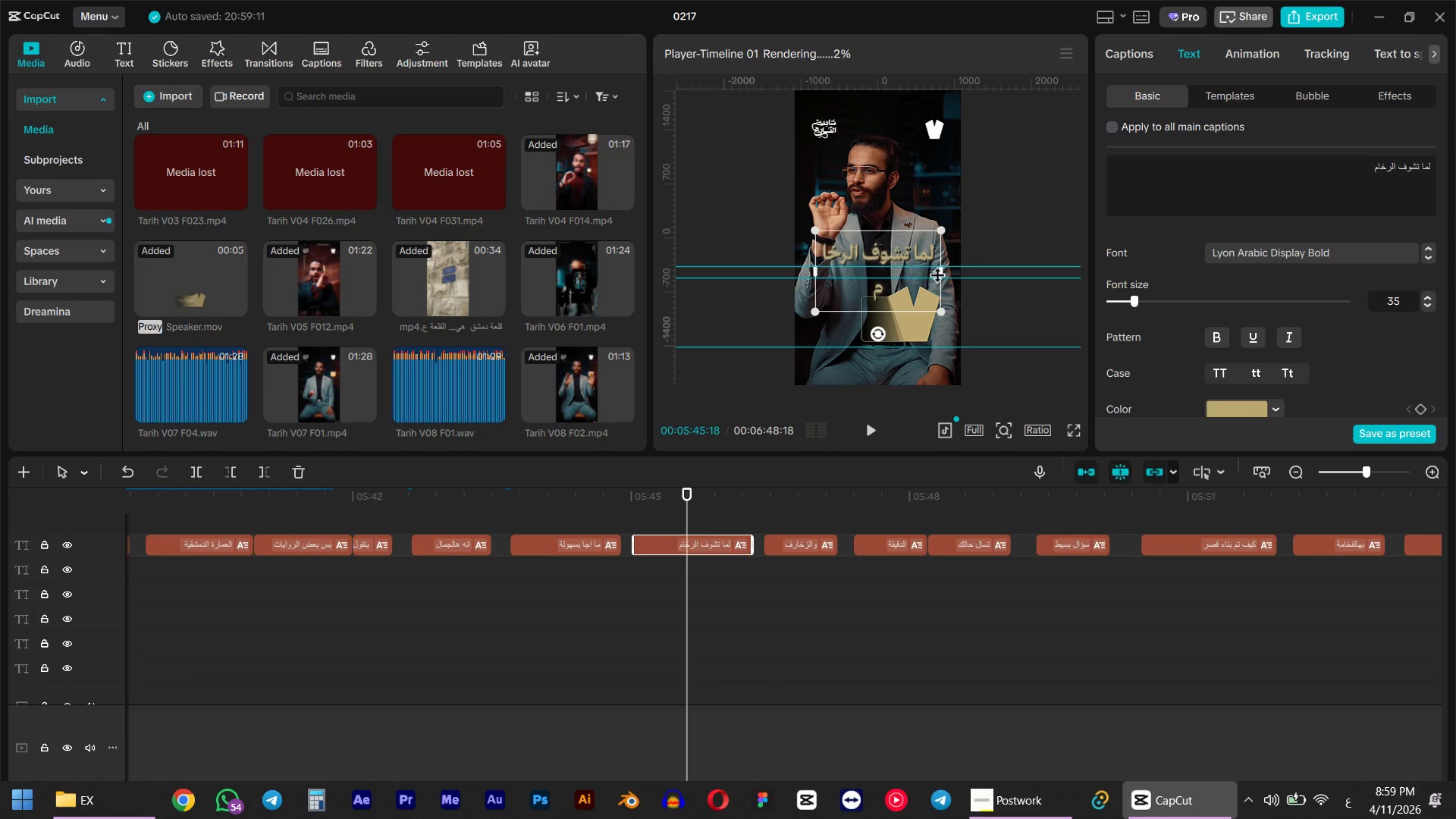 
left_click_drag(start_coordinate=[941, 272], to_coordinate=[959, 268])
 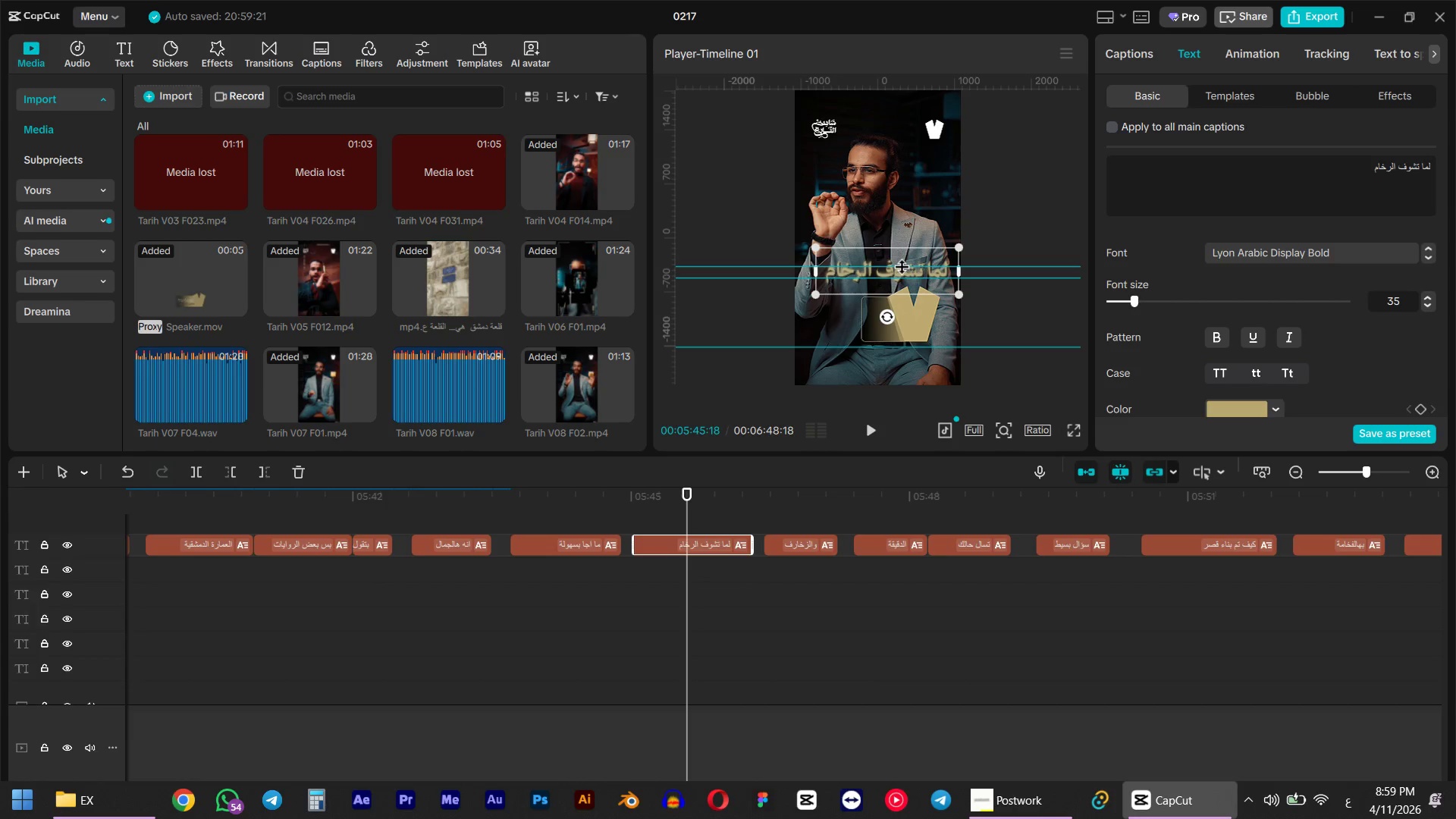 
left_click_drag(start_coordinate=[900, 271], to_coordinate=[891, 270])
 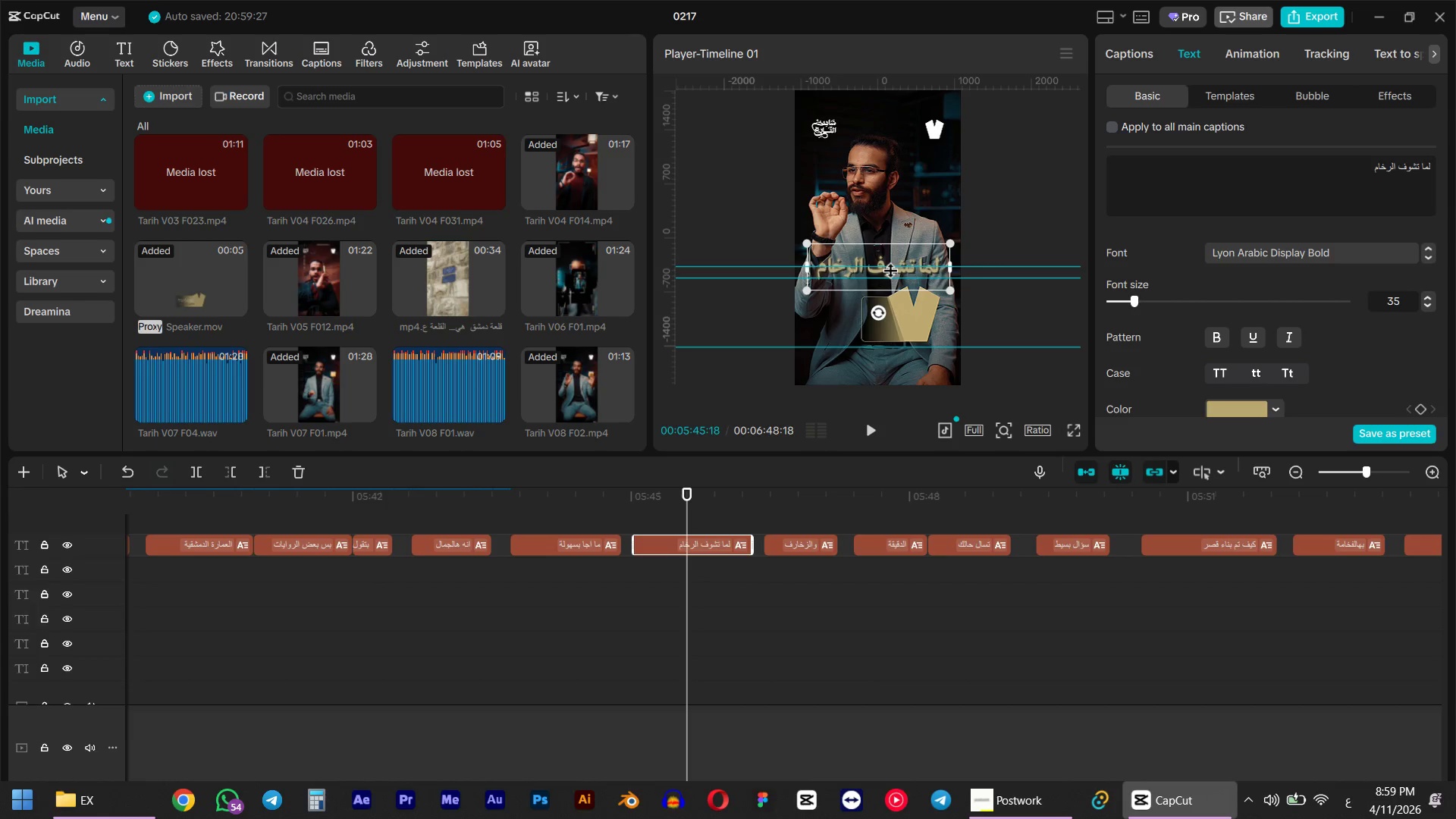 
key(Space)
 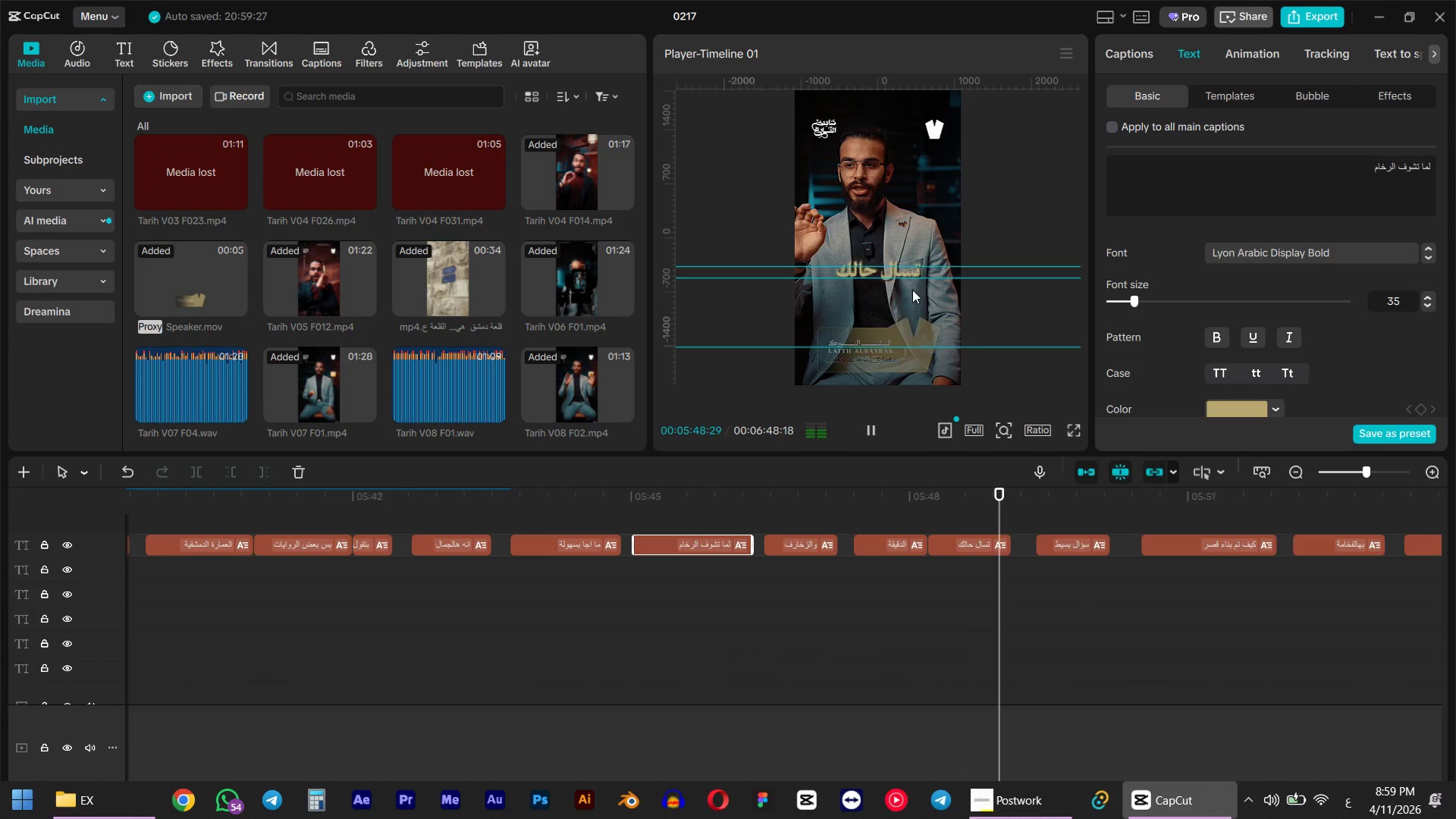 
key(Space)
 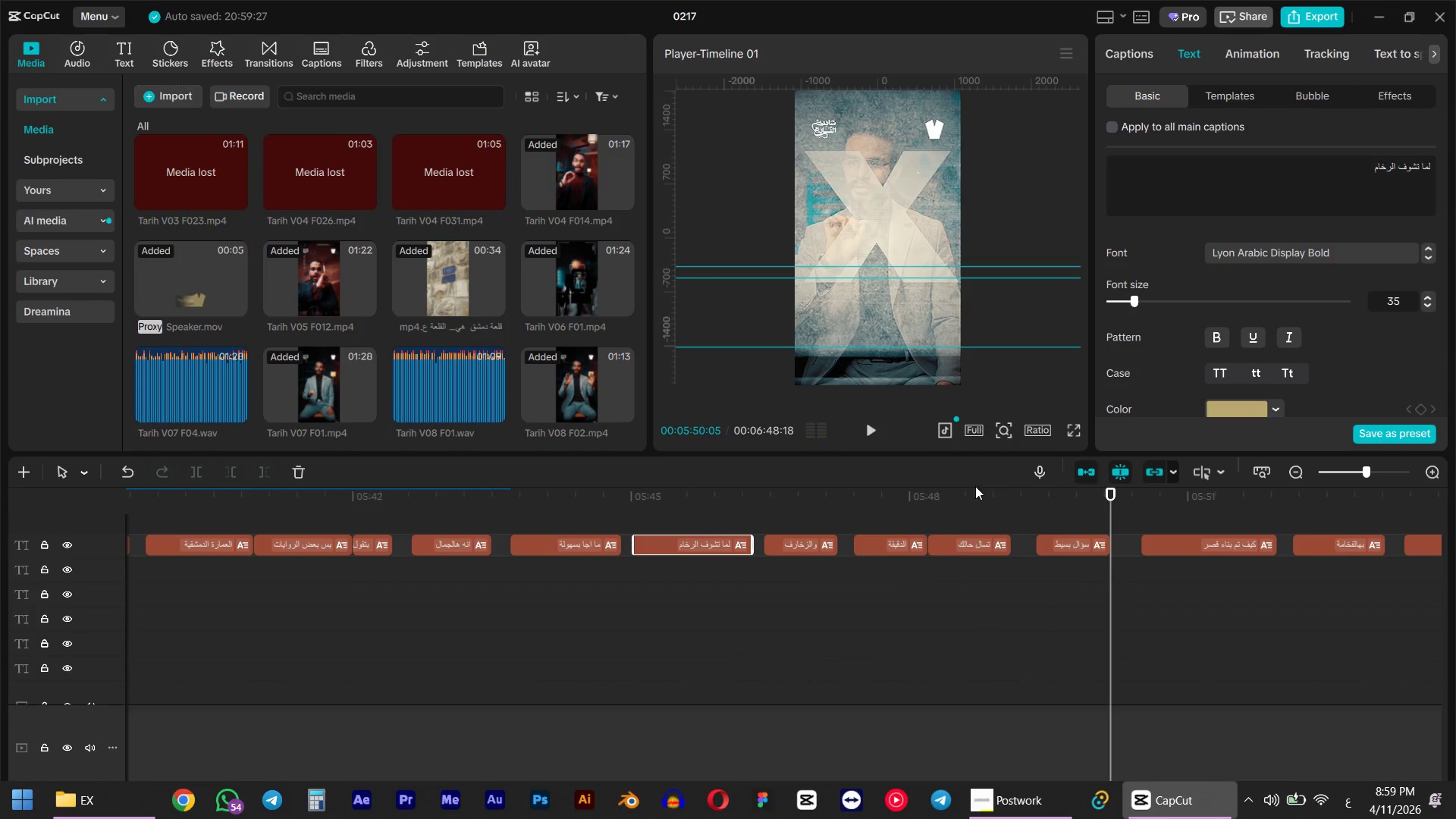 
left_click([962, 497])
 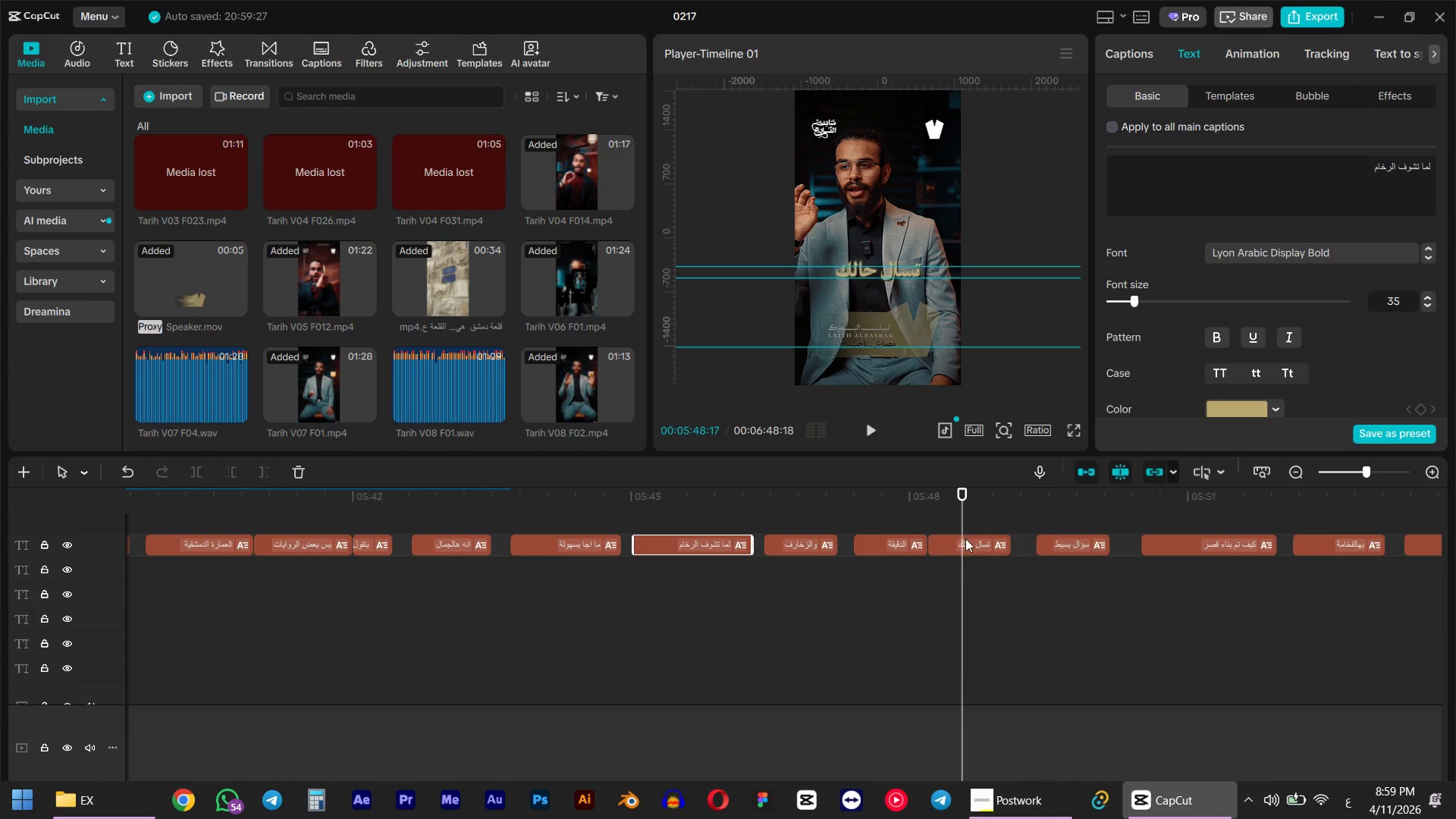 
left_click([965, 538])
 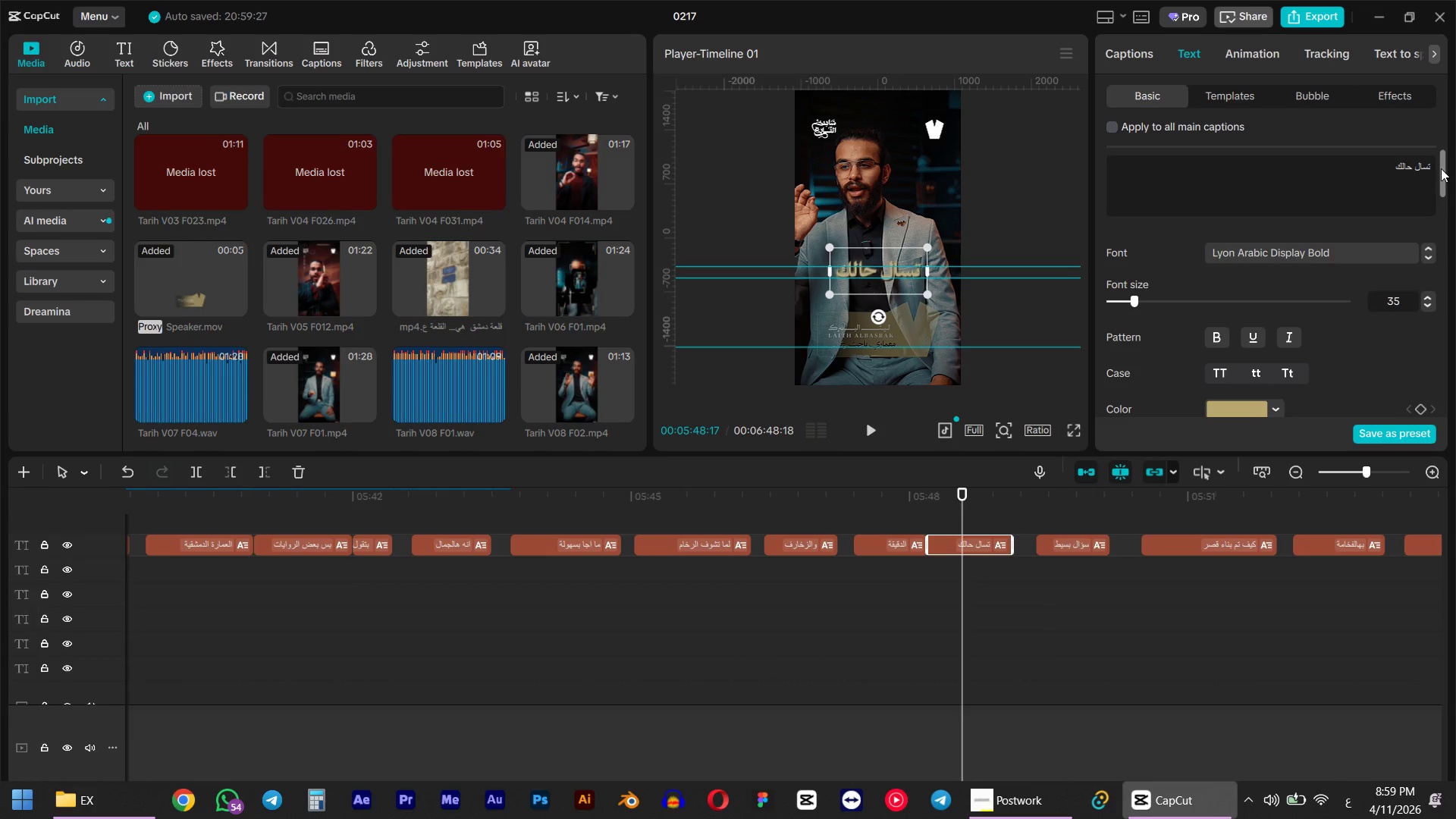 
left_click([1429, 171])
 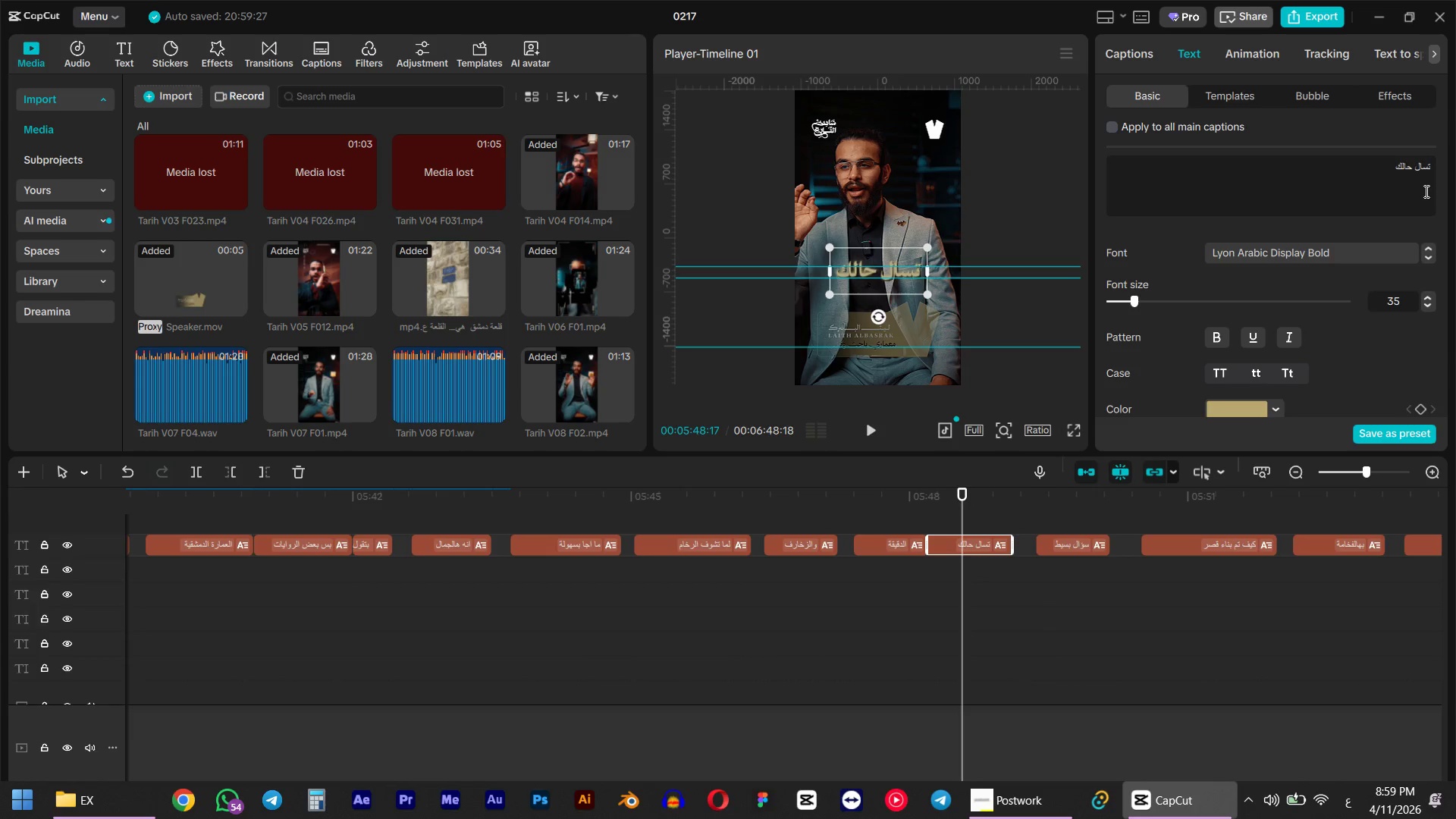 
key(ArrowLeft)
 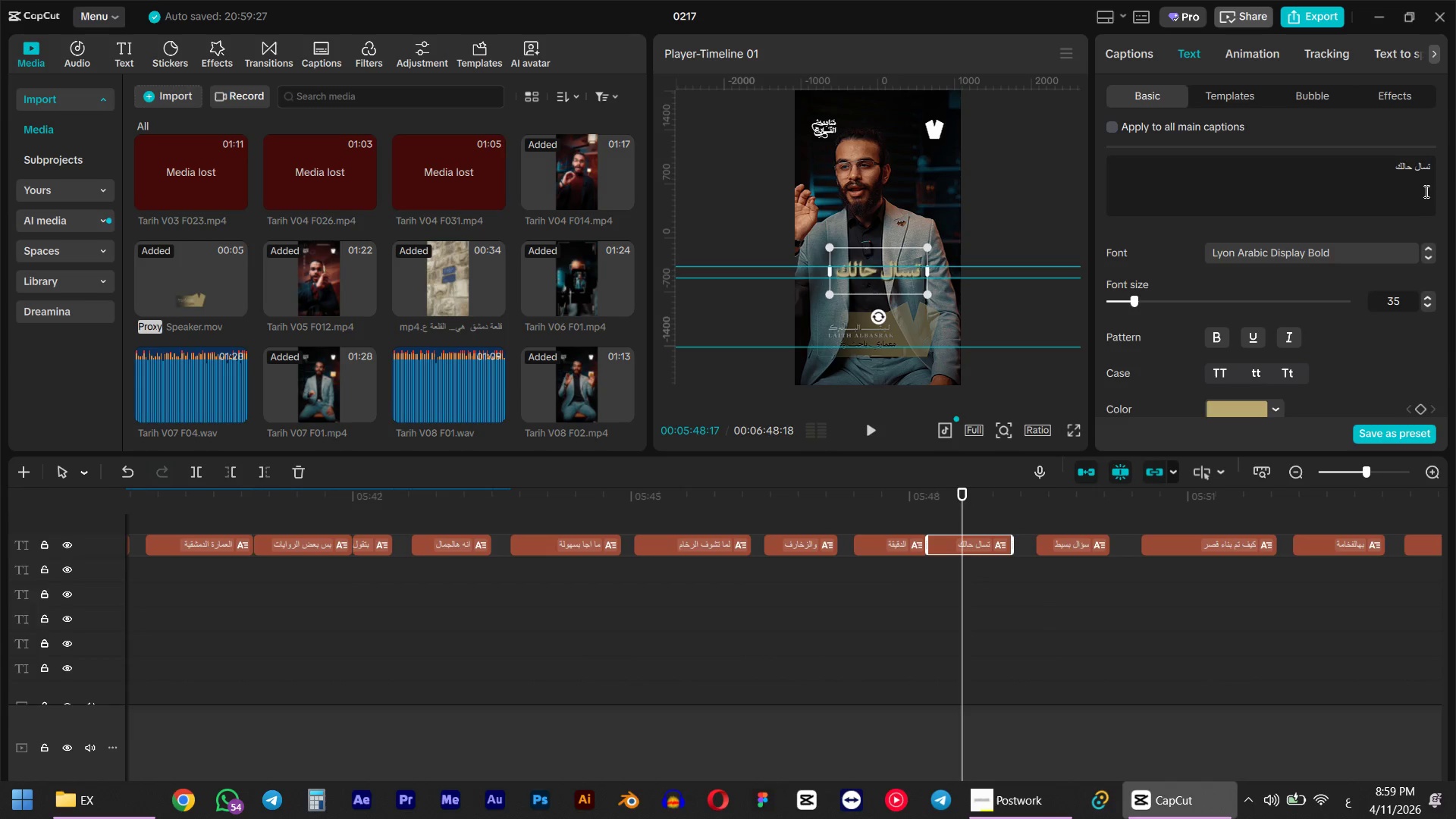 
key(ArrowRight)
 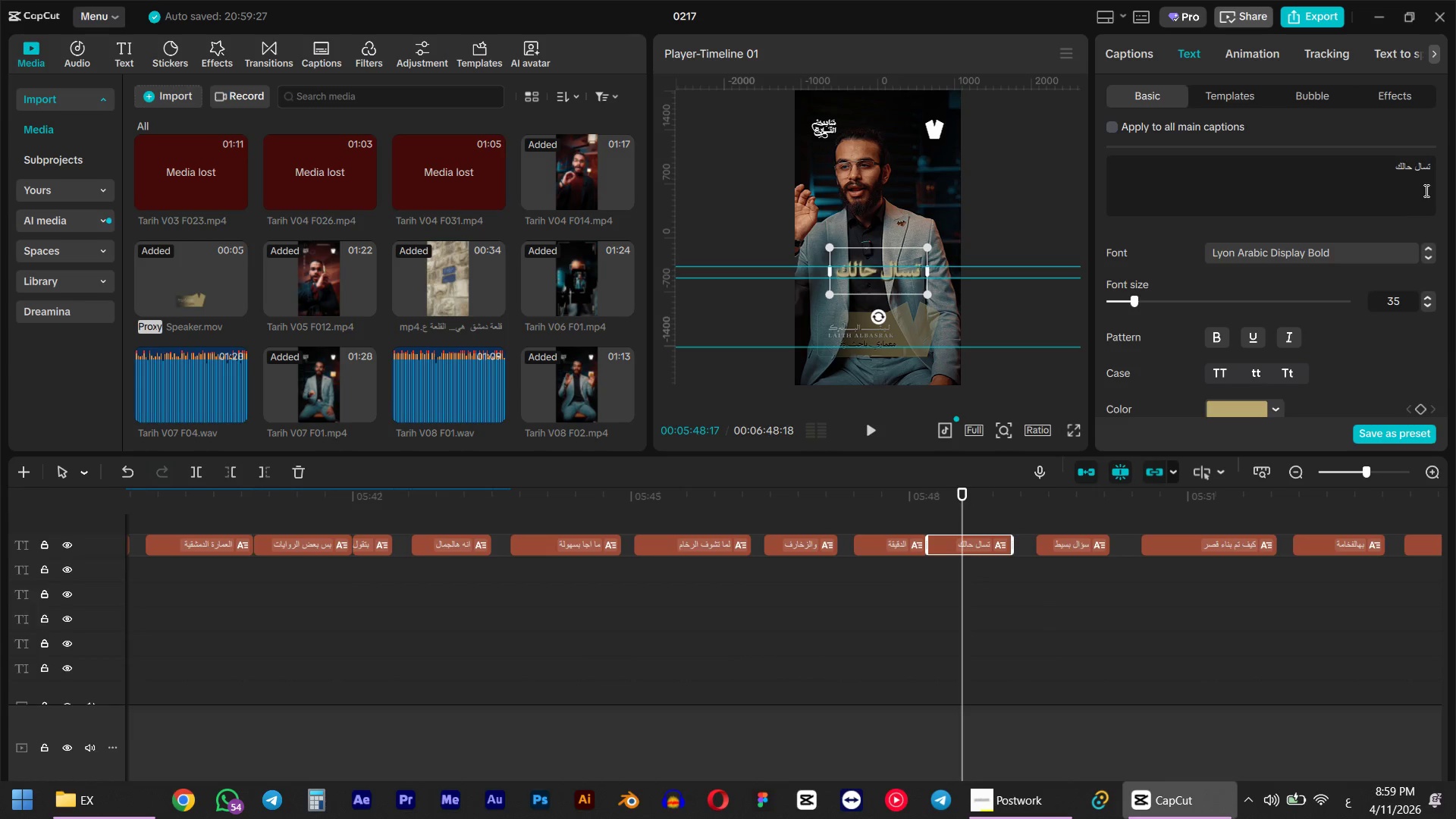 
key(ArrowRight)
 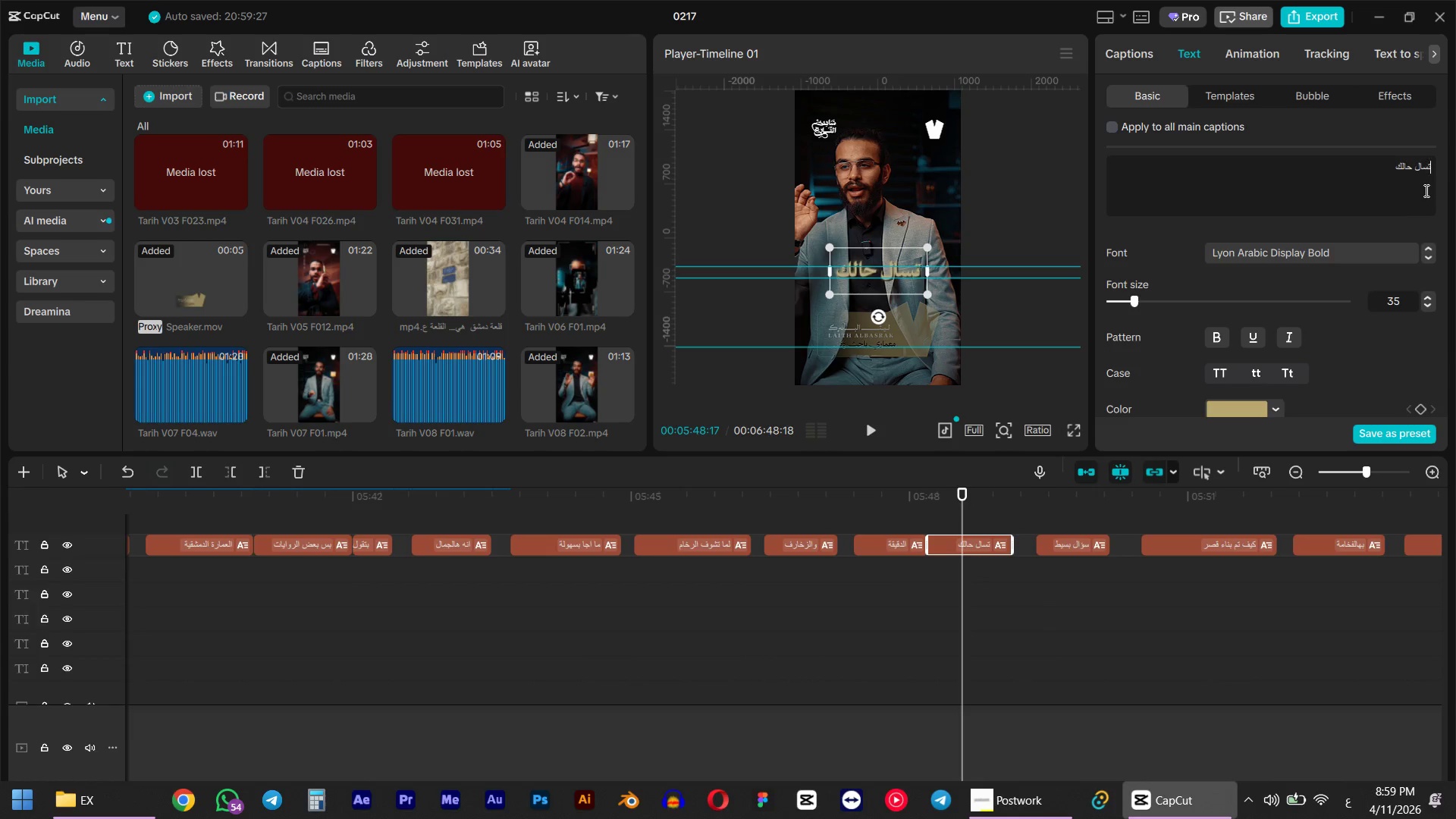 
key(ArrowRight)
 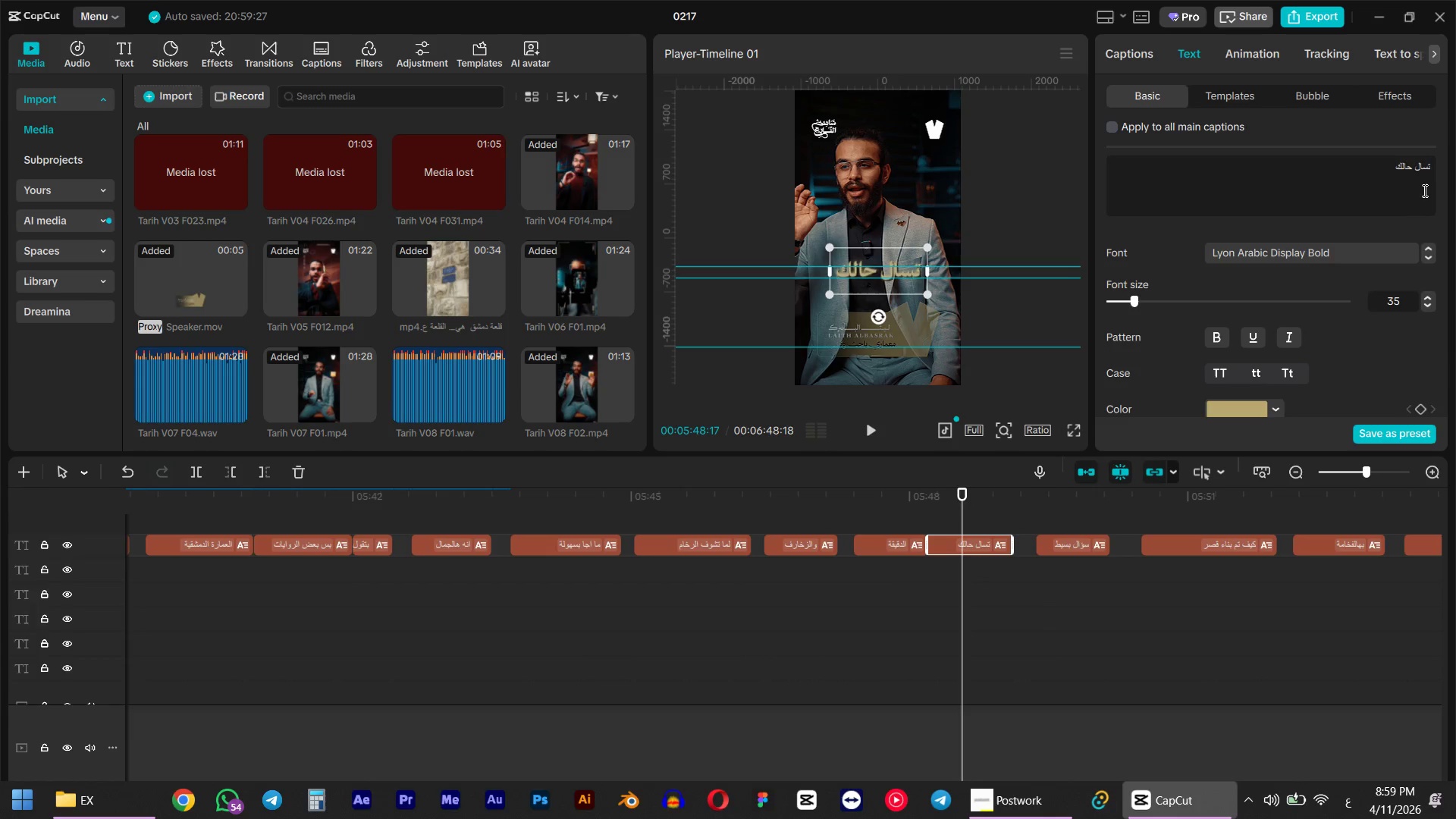 
key(F)
 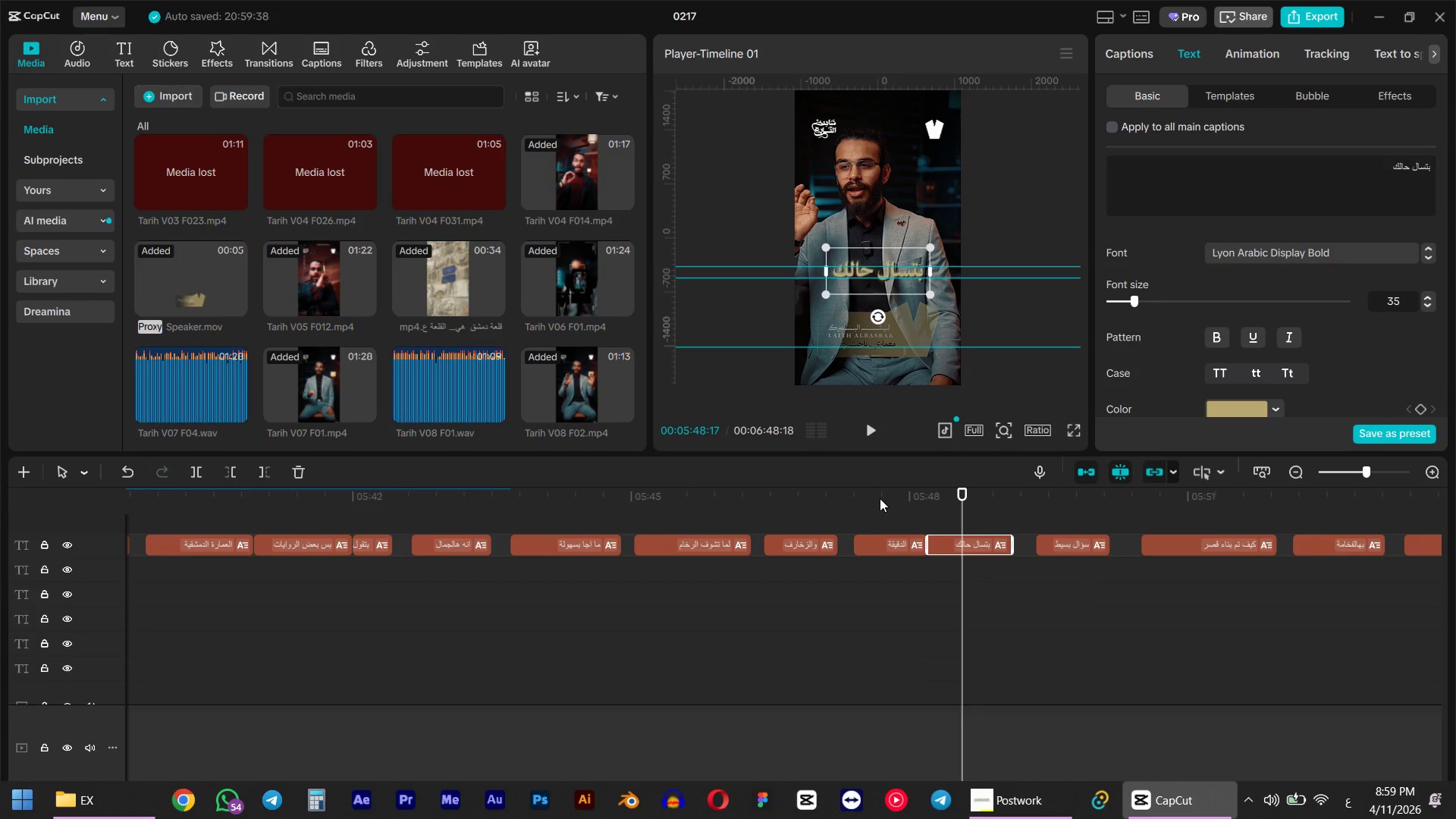 
left_click([887, 505])
 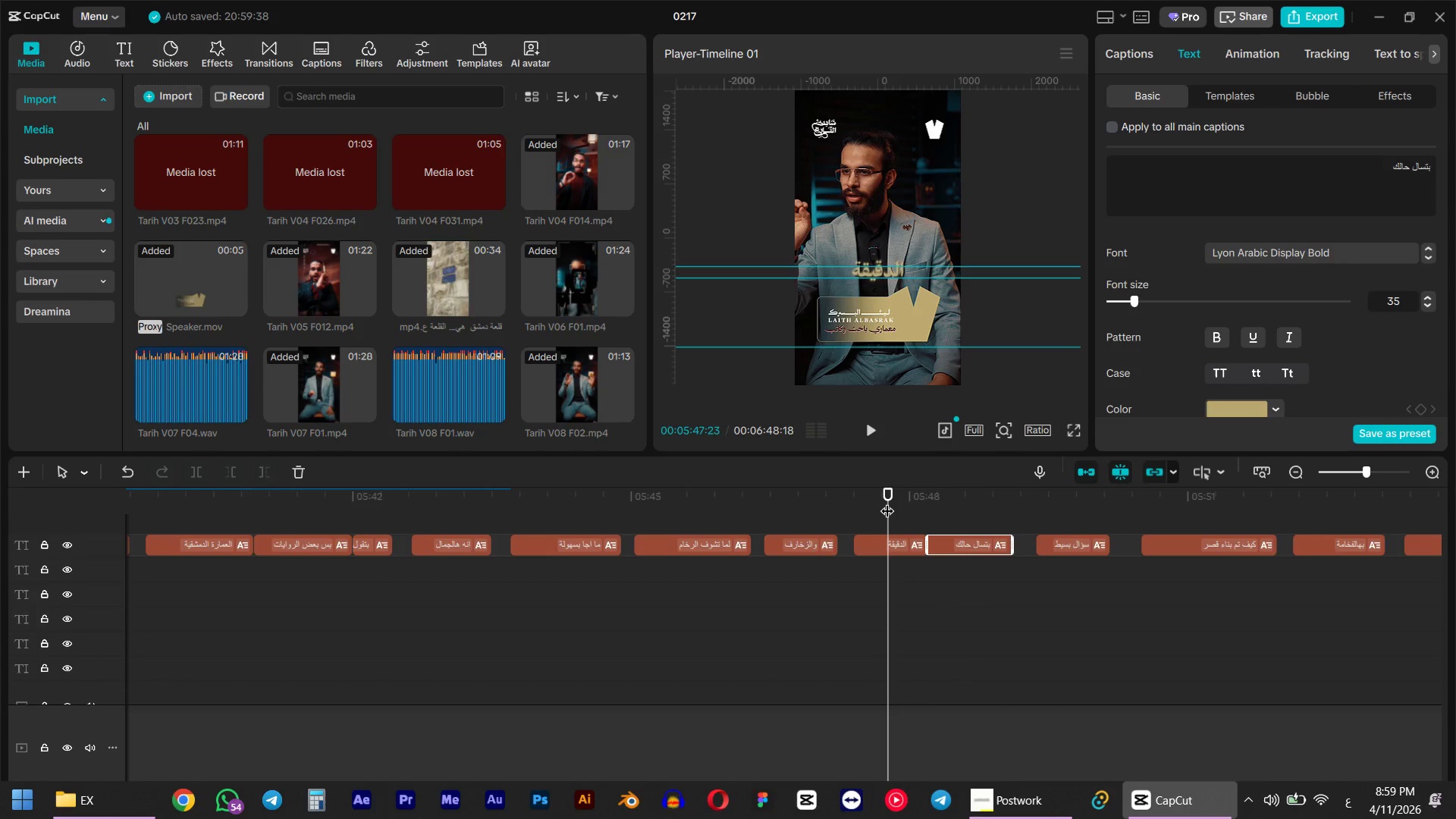 
key(Space)
 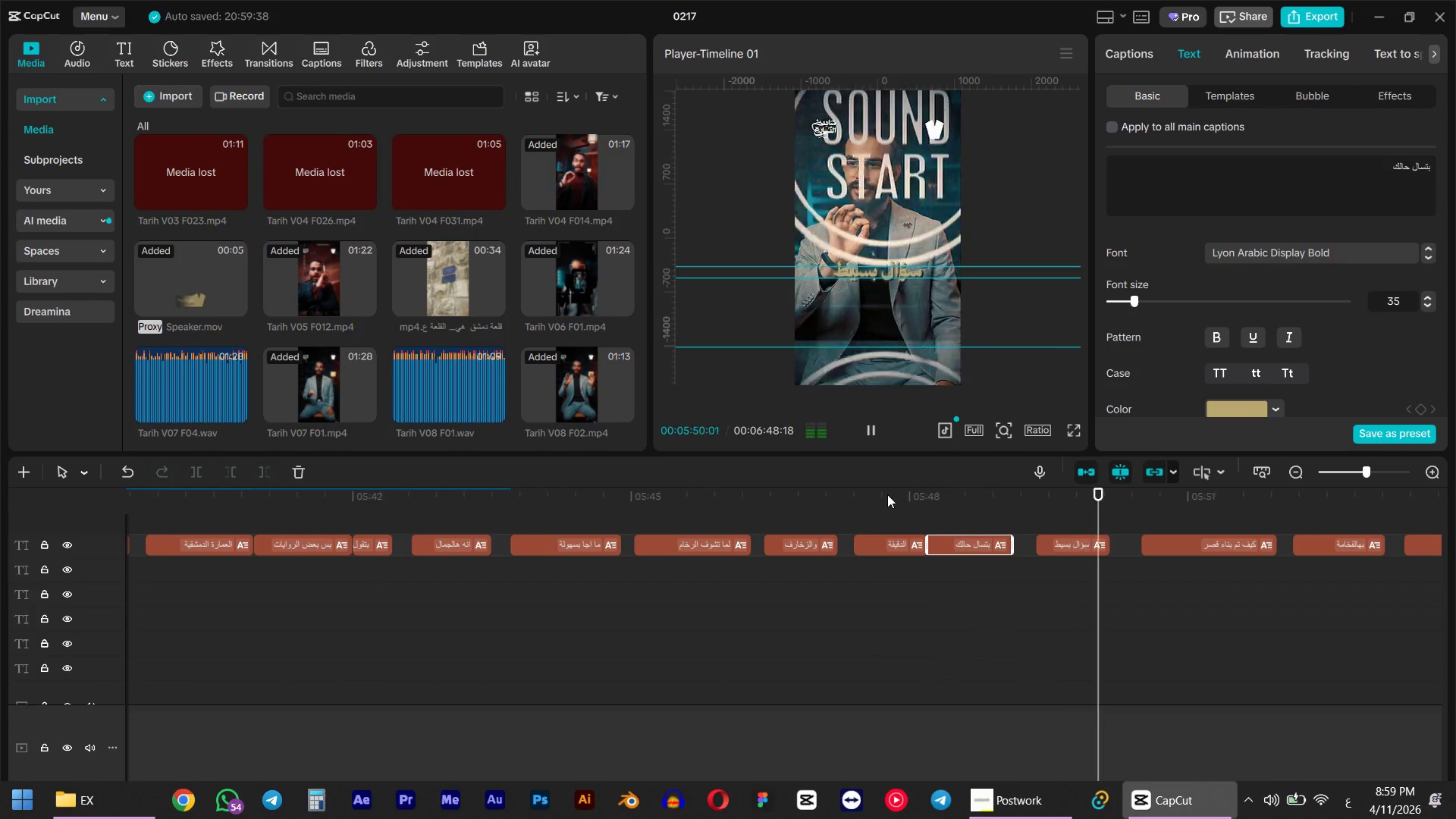 
hold_key(key=AltLeft, duration=0.48)
scroll: coordinate [887, 494], scroll_direction: down, amount: 4.0
 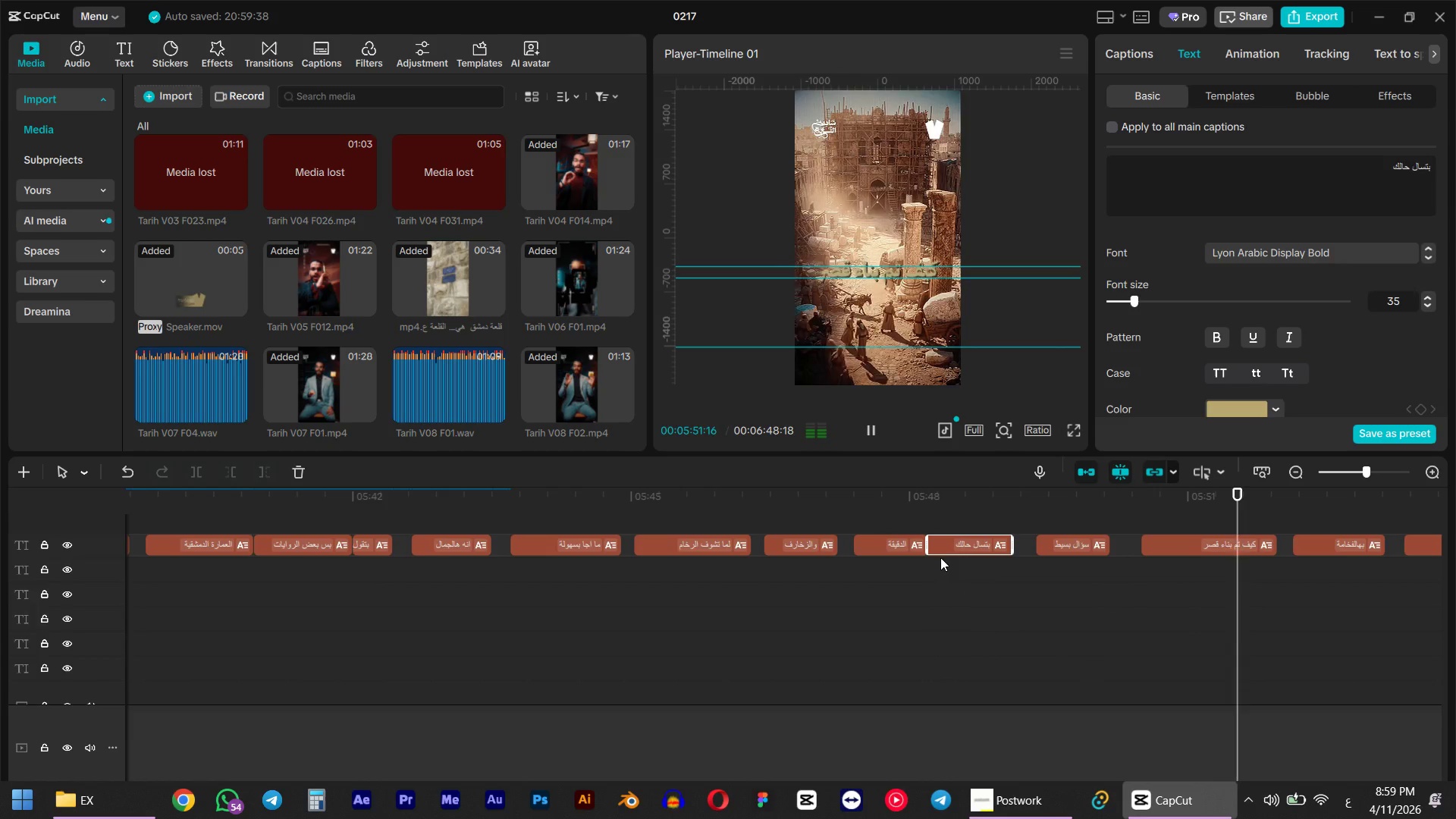 
hold_key(key=ControlLeft, duration=0.62)
scroll: coordinate [897, 541], scroll_direction: down, amount: 5.0
 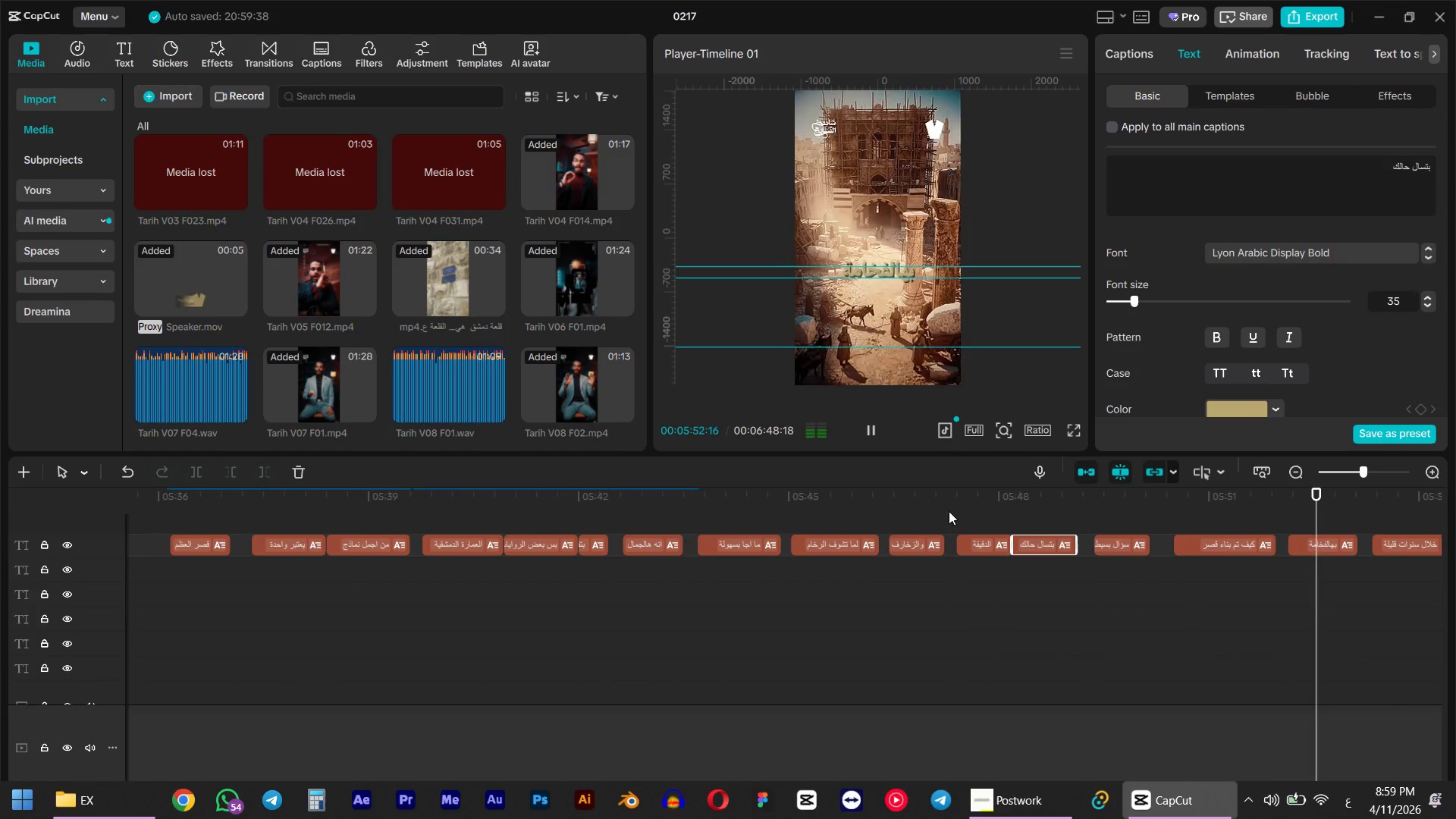 
key(Space)
 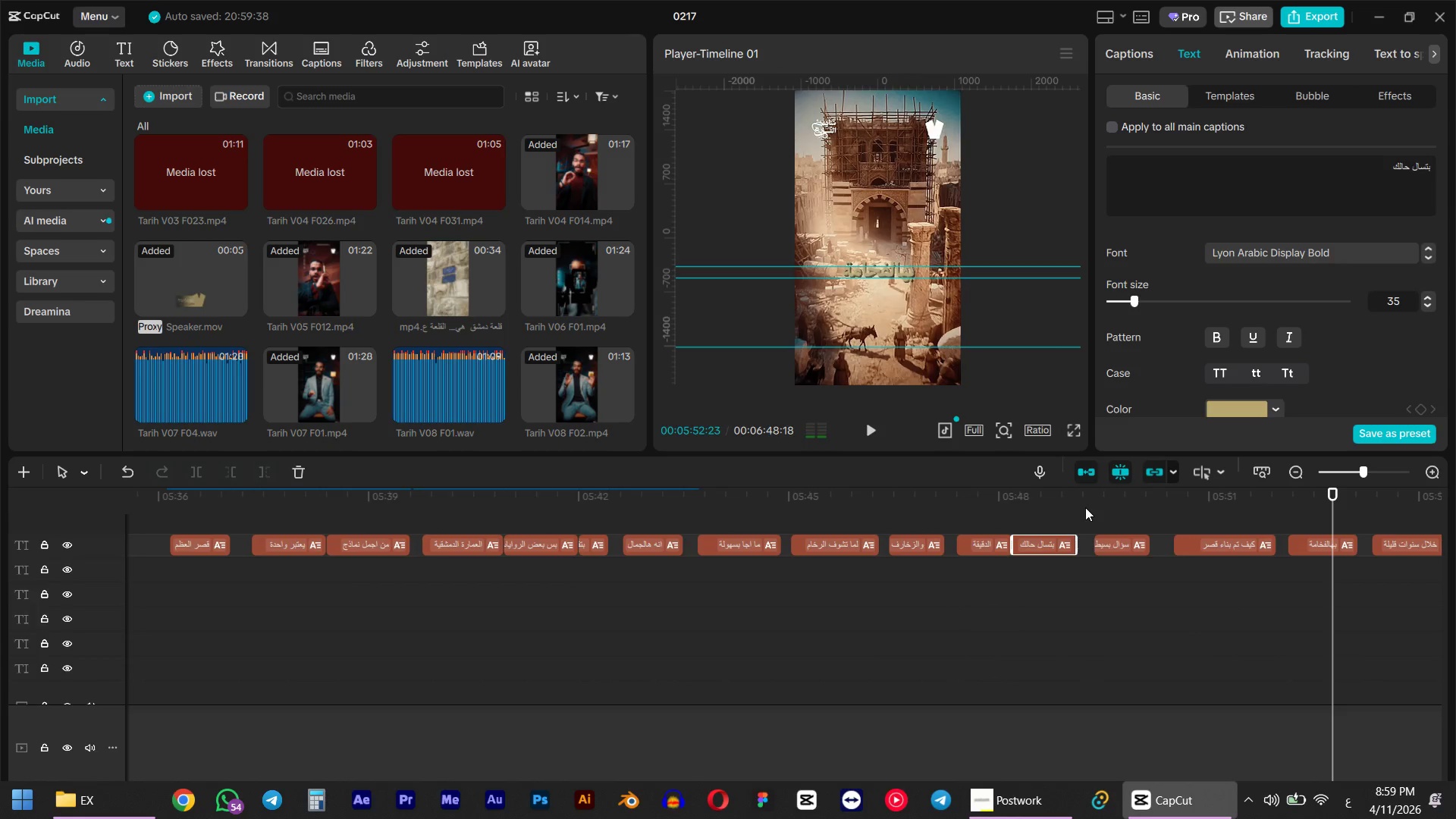 
left_click([1106, 509])
 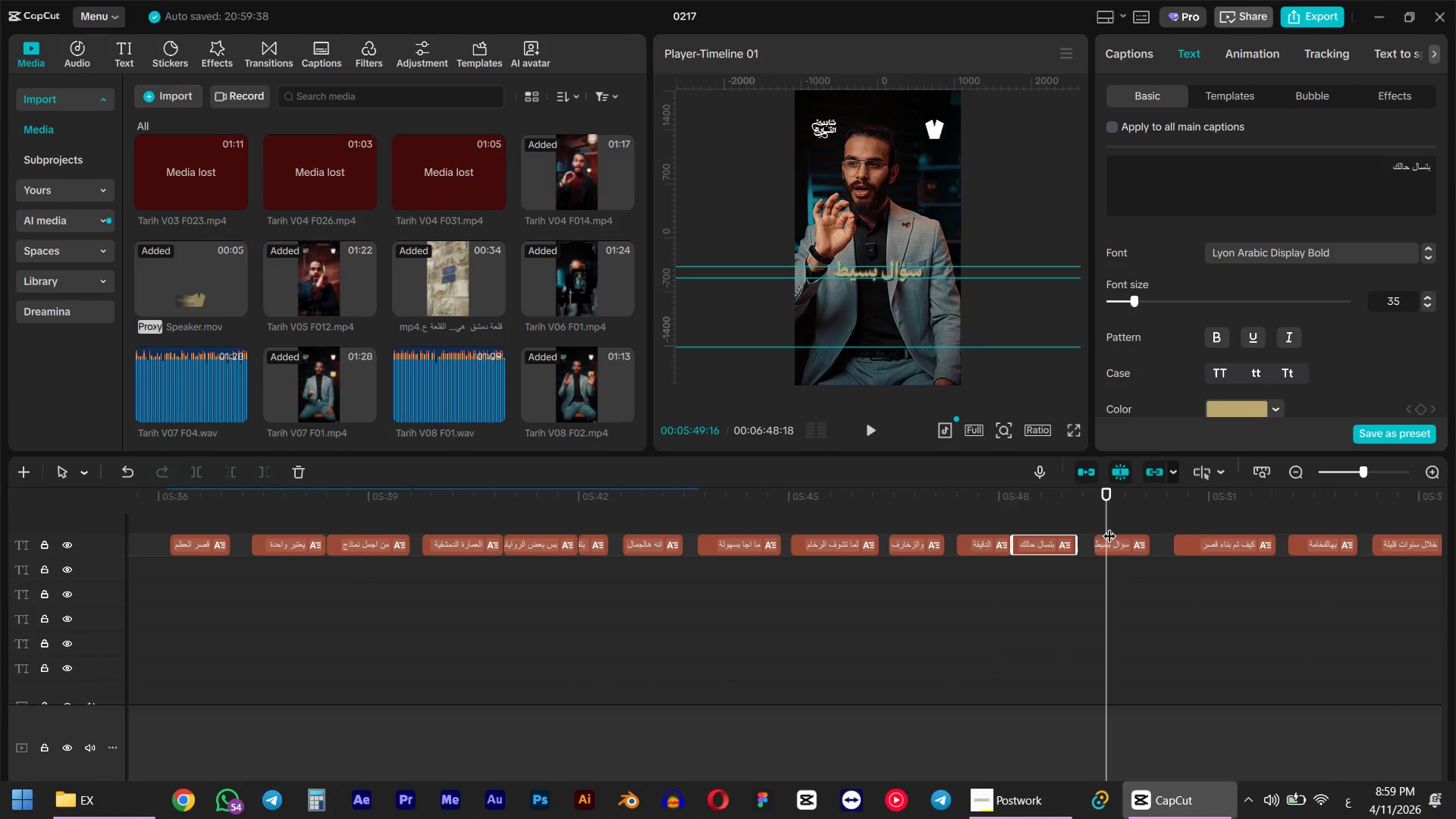 
key(Space)
 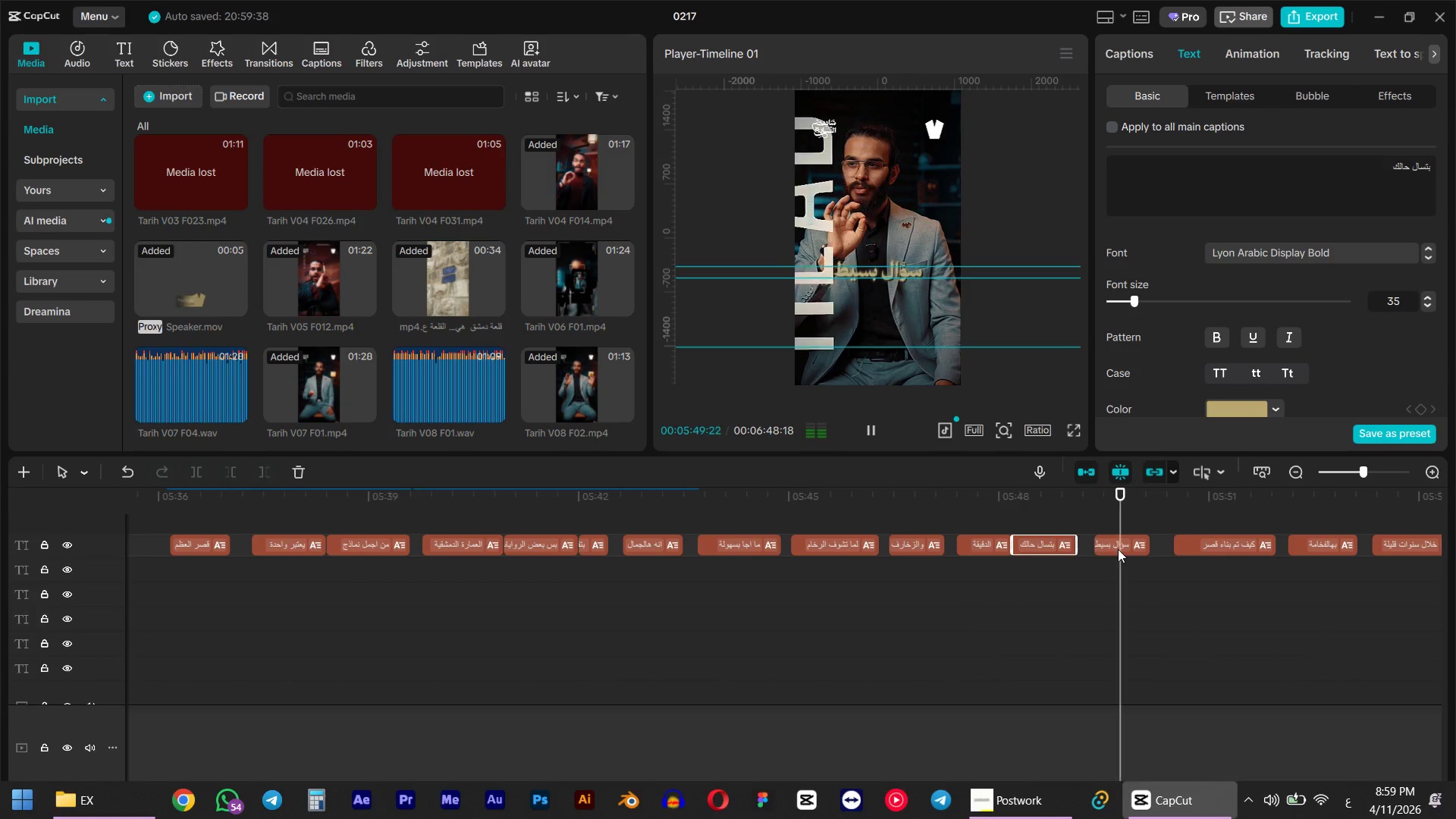 
key(Space)
 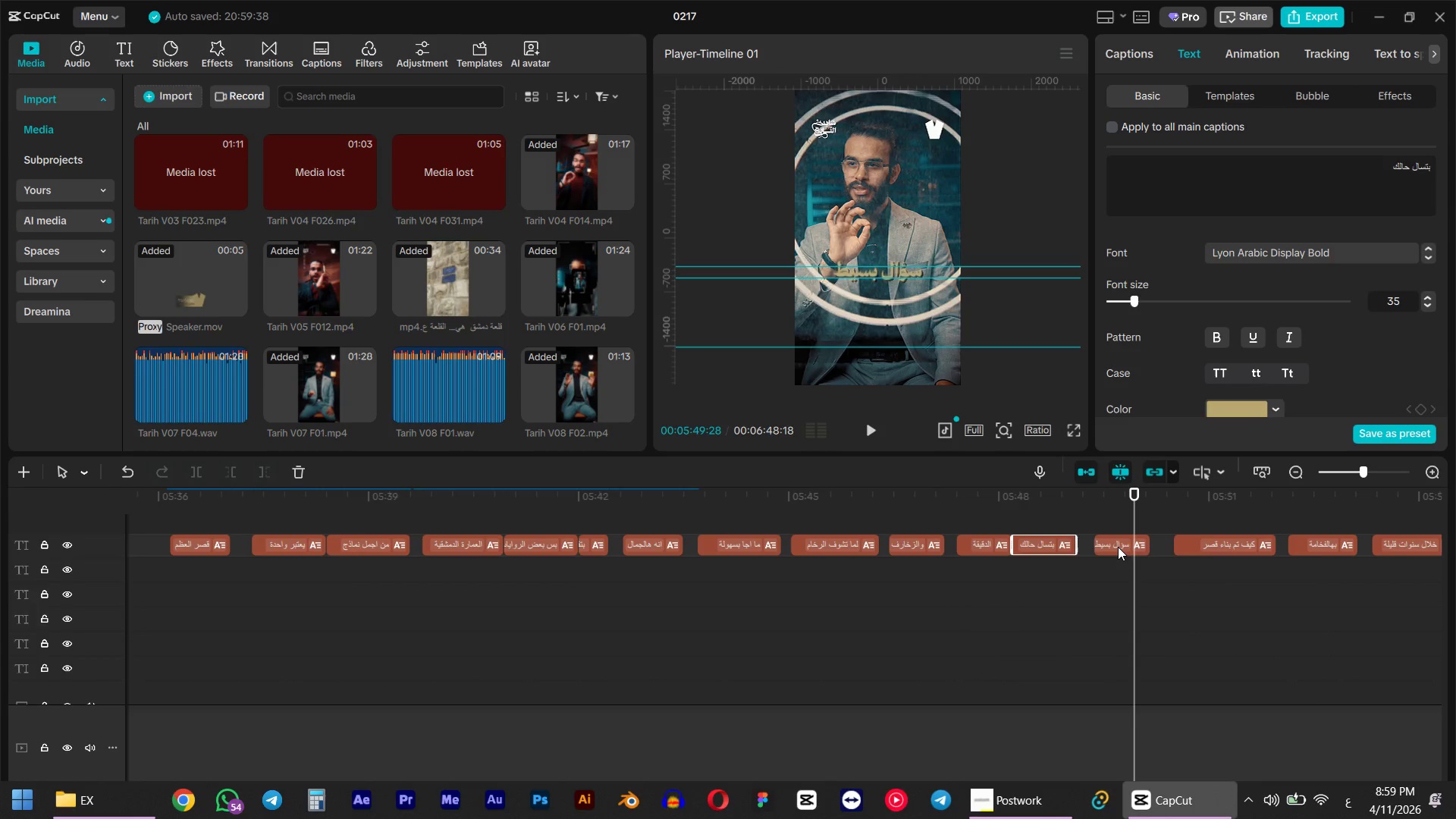 
key(Space)
 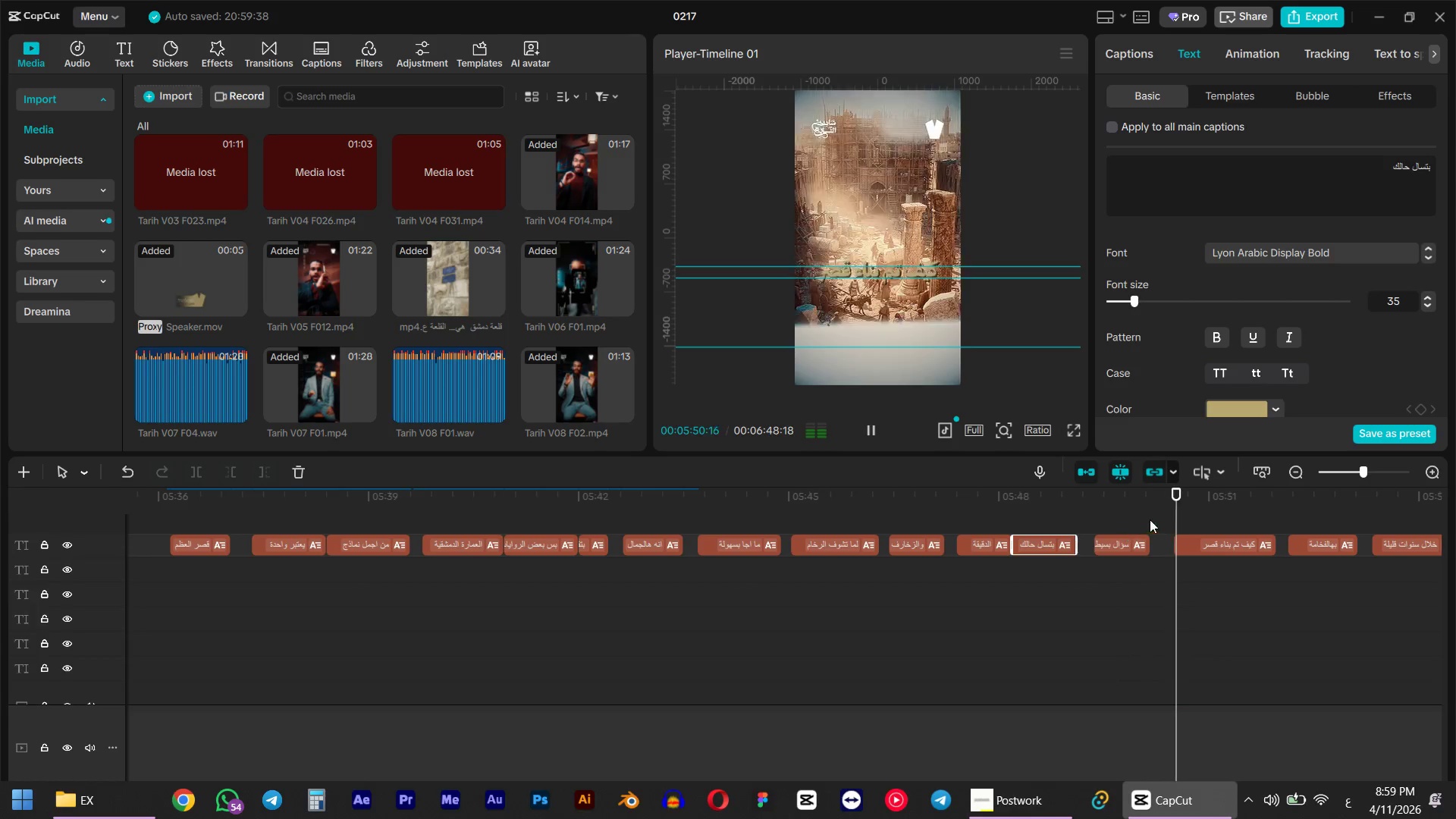 
key(Space)
 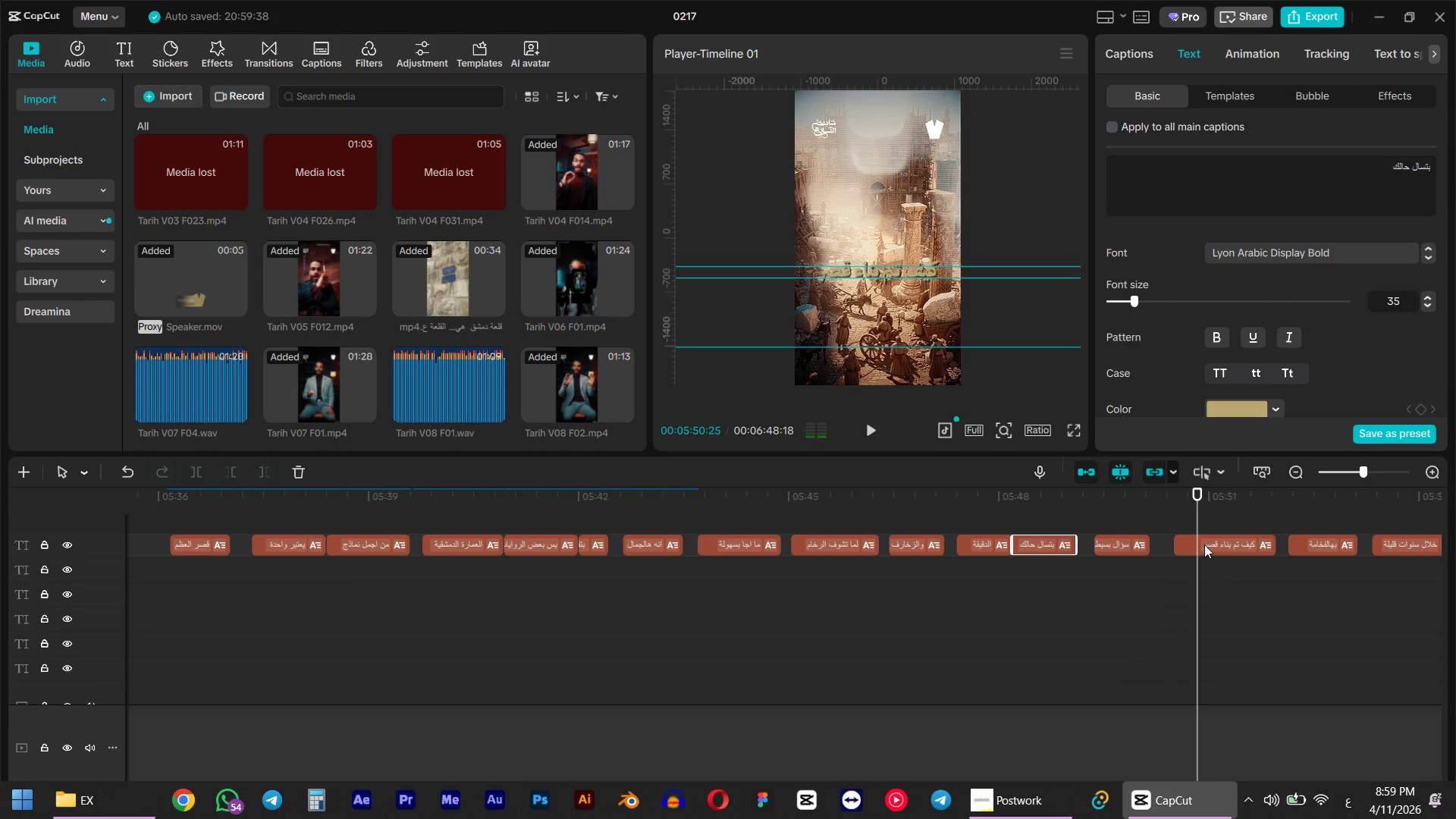 
left_click([1204, 544])
 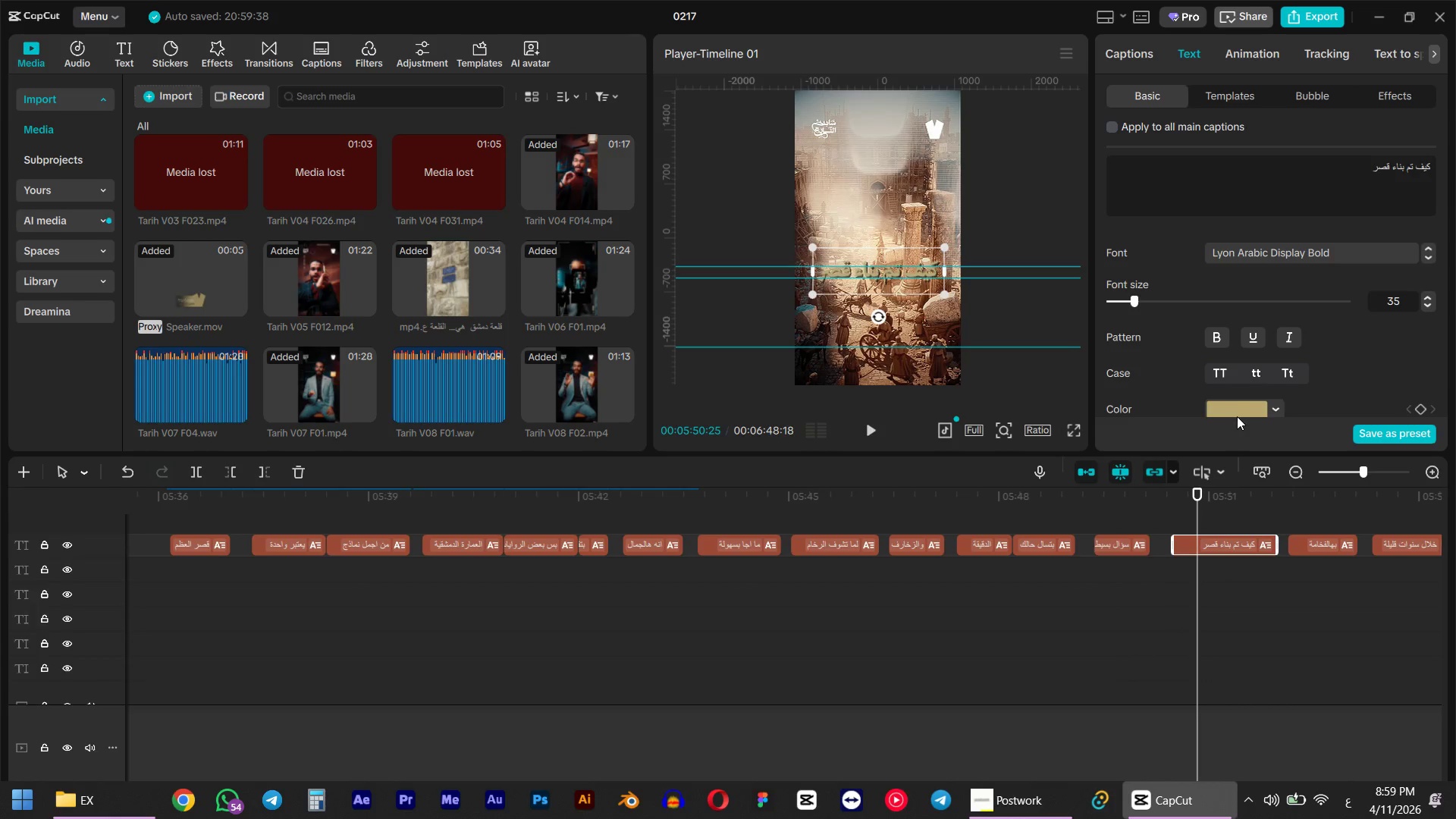 
left_click([1237, 410])
 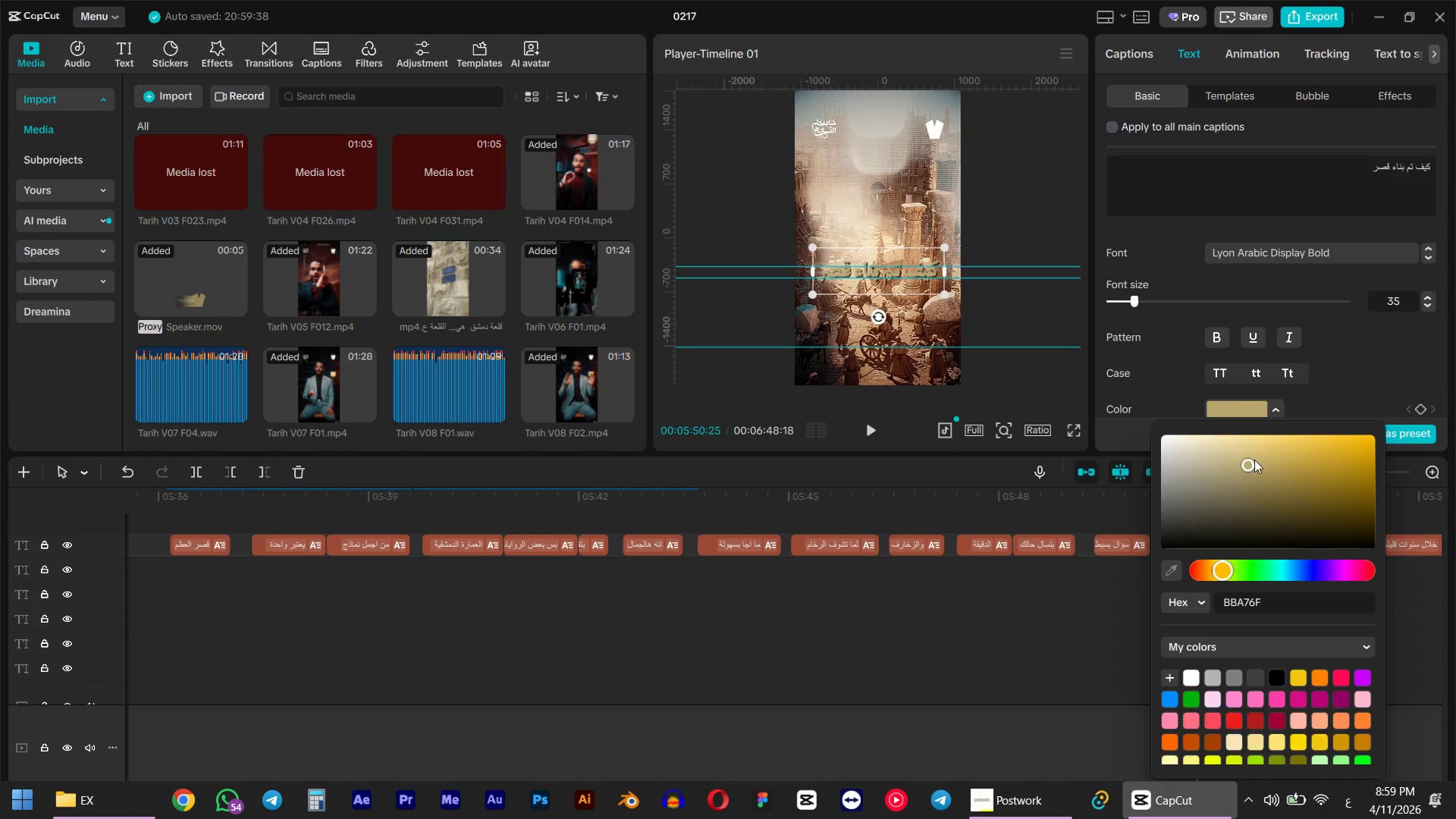 
left_click_drag(start_coordinate=[1217, 497], to_coordinate=[1084, 331])
 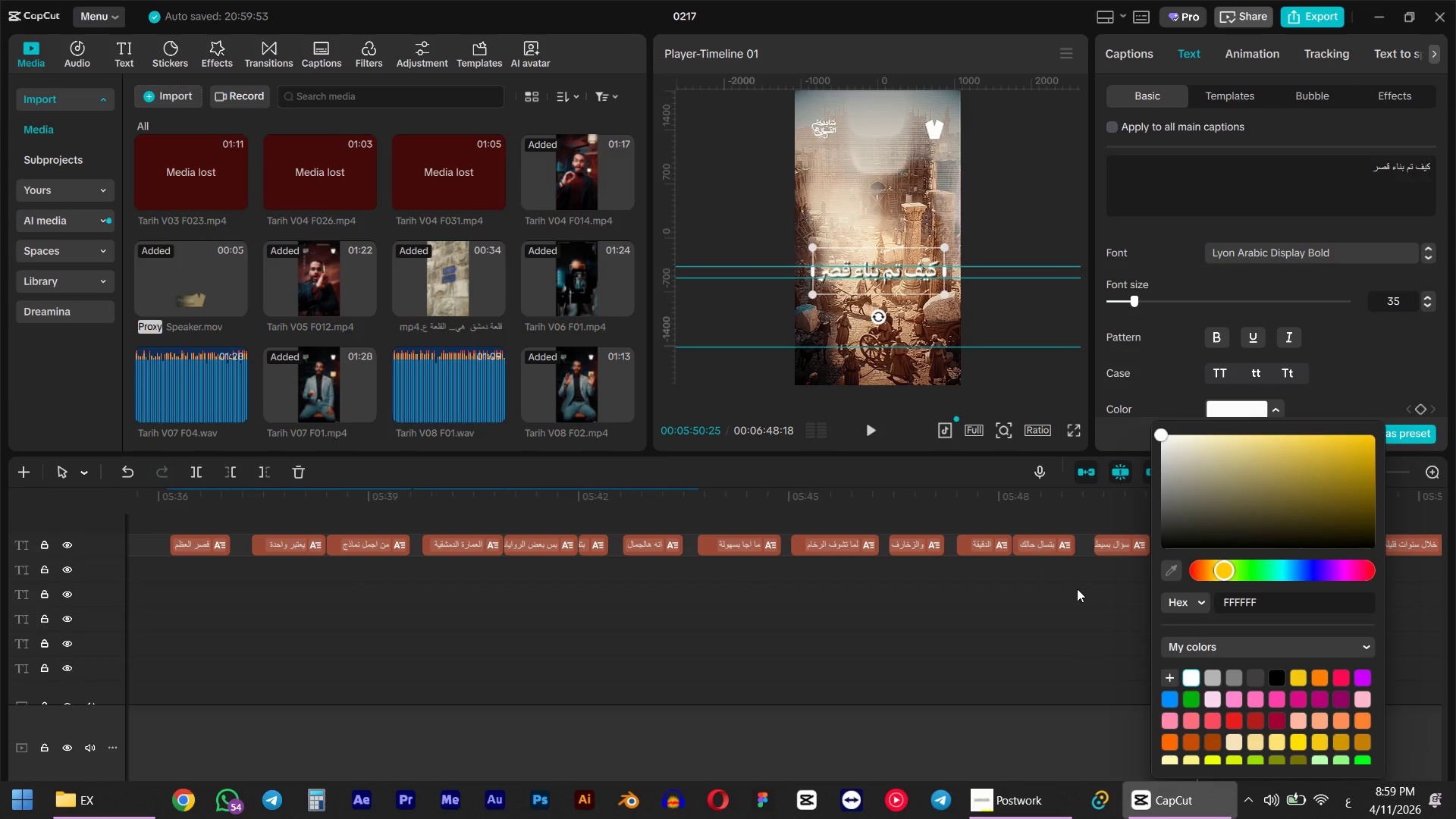 
left_click([1091, 591])
 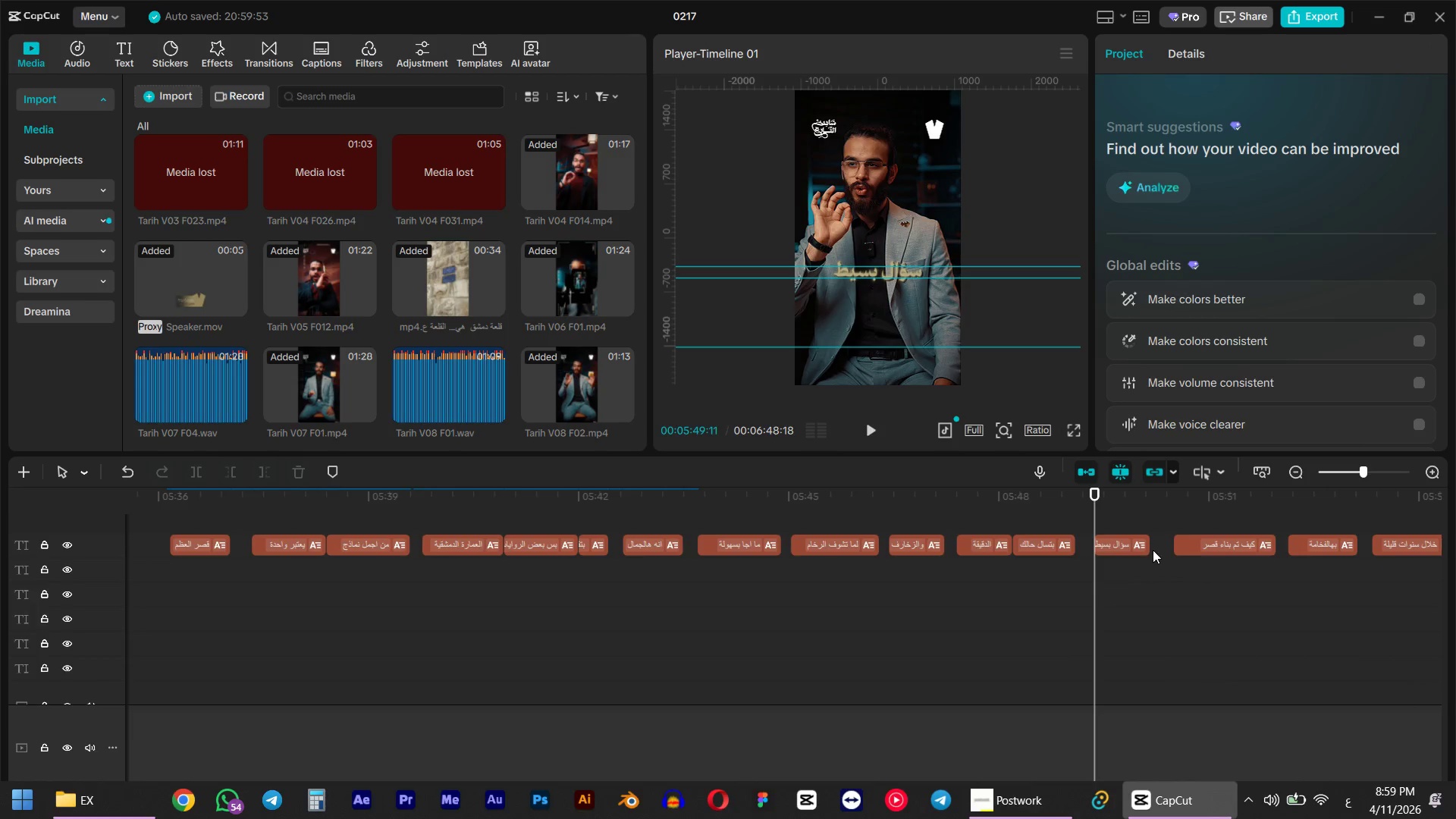 
key(Space)
 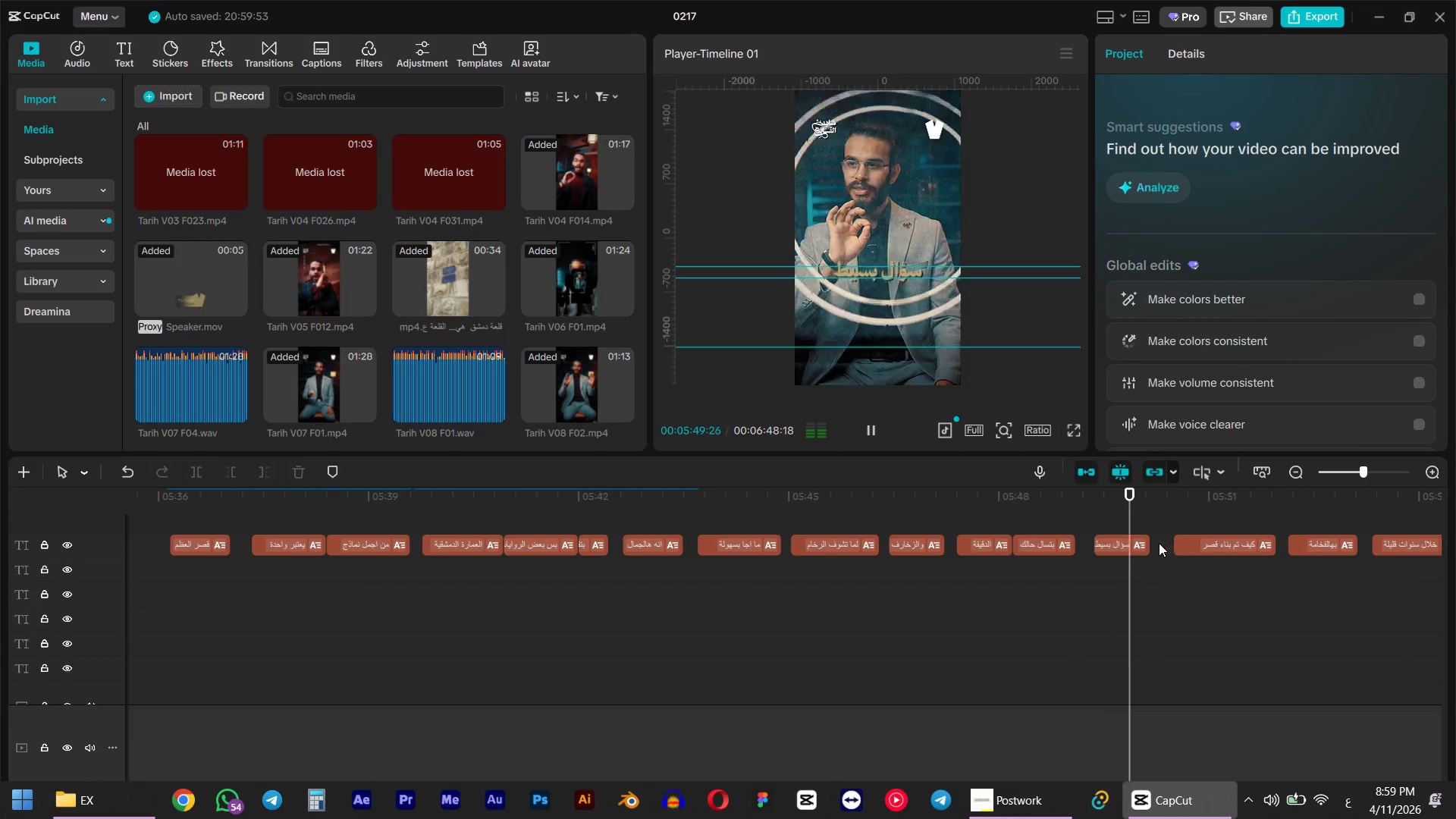 
hold_key(key=AltLeft, duration=0.78)
scroll: coordinate [1037, 538], scroll_direction: down, amount: 8.0
 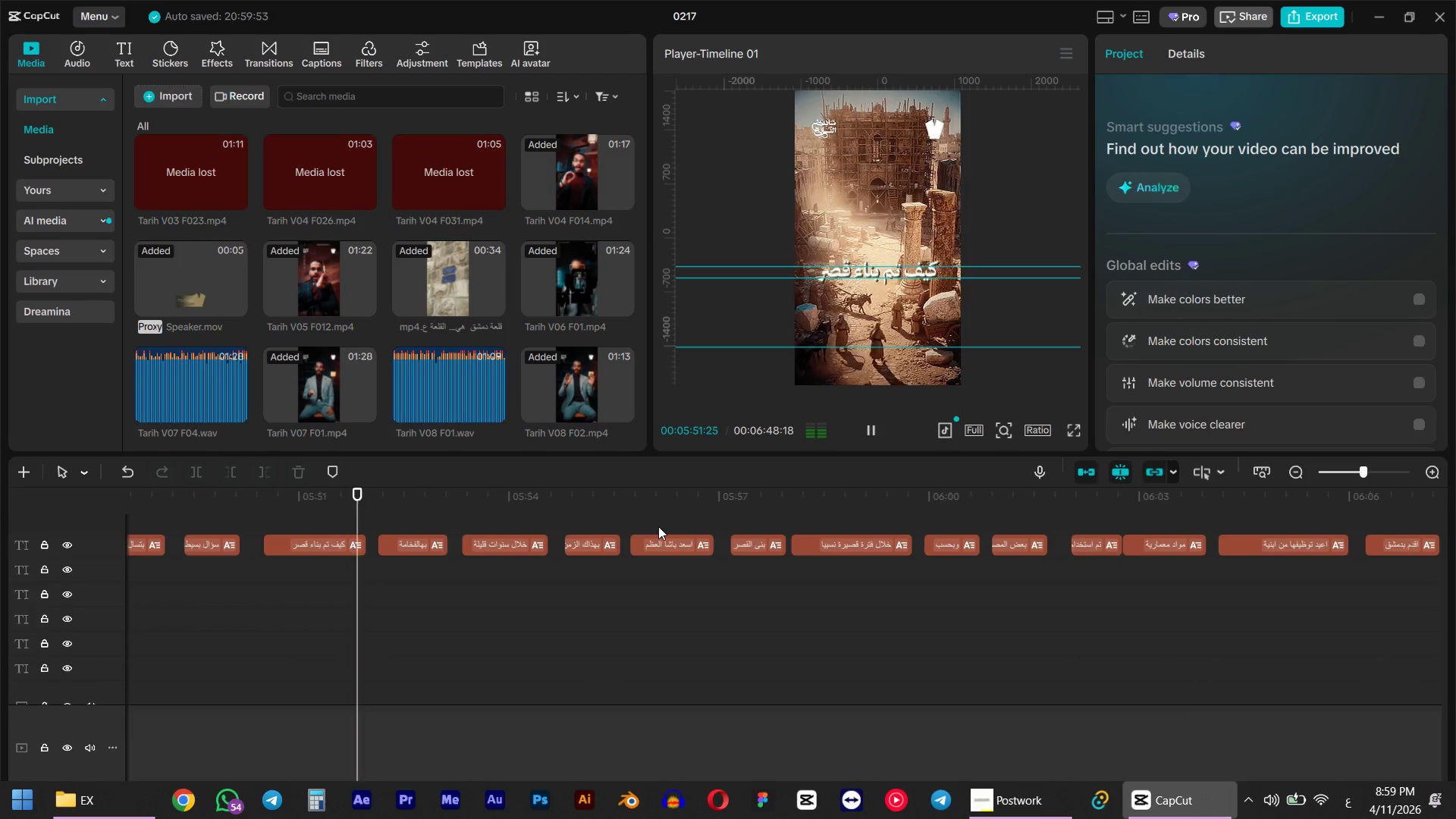 
key(Space)
 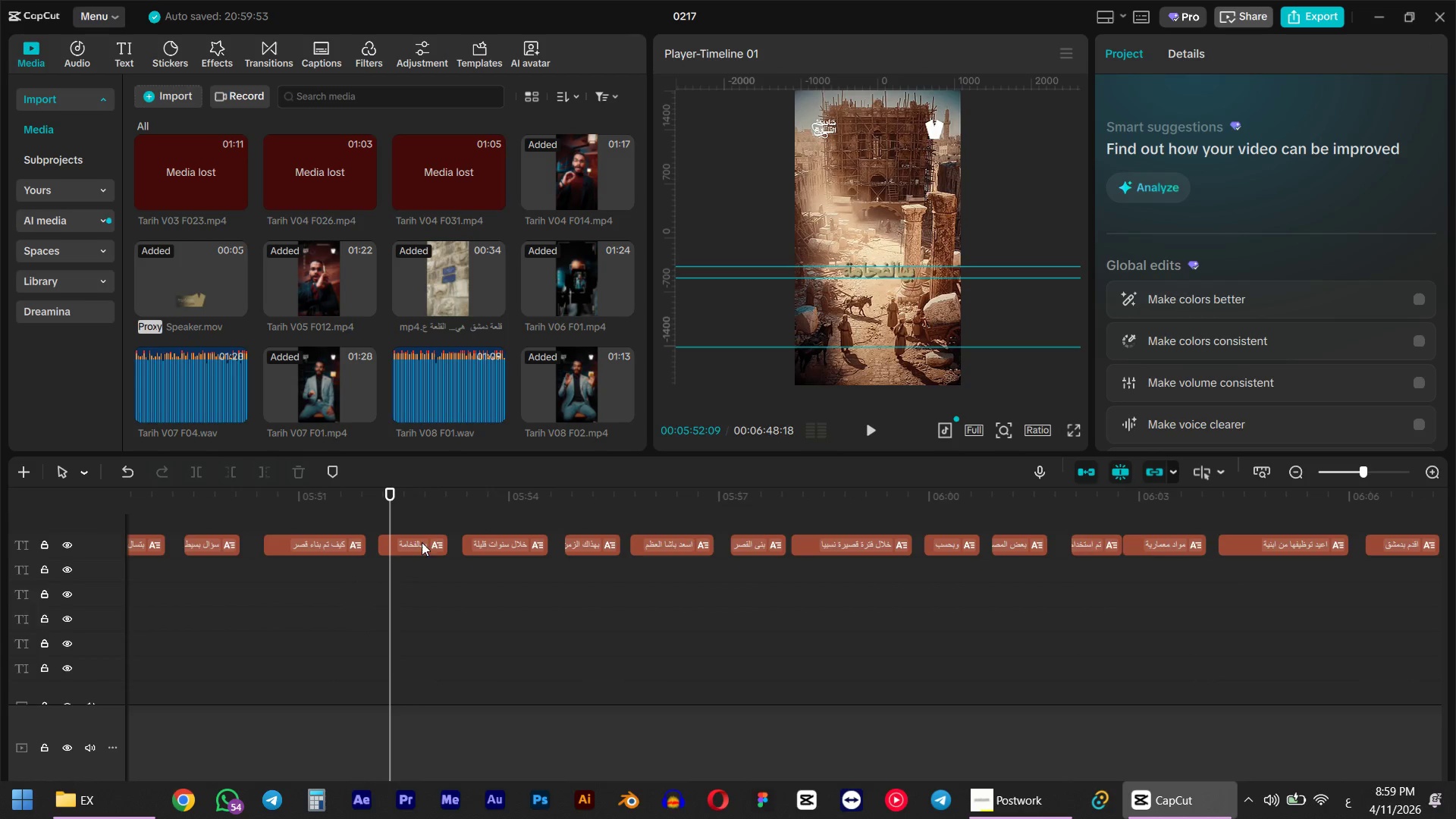 
left_click([418, 545])
 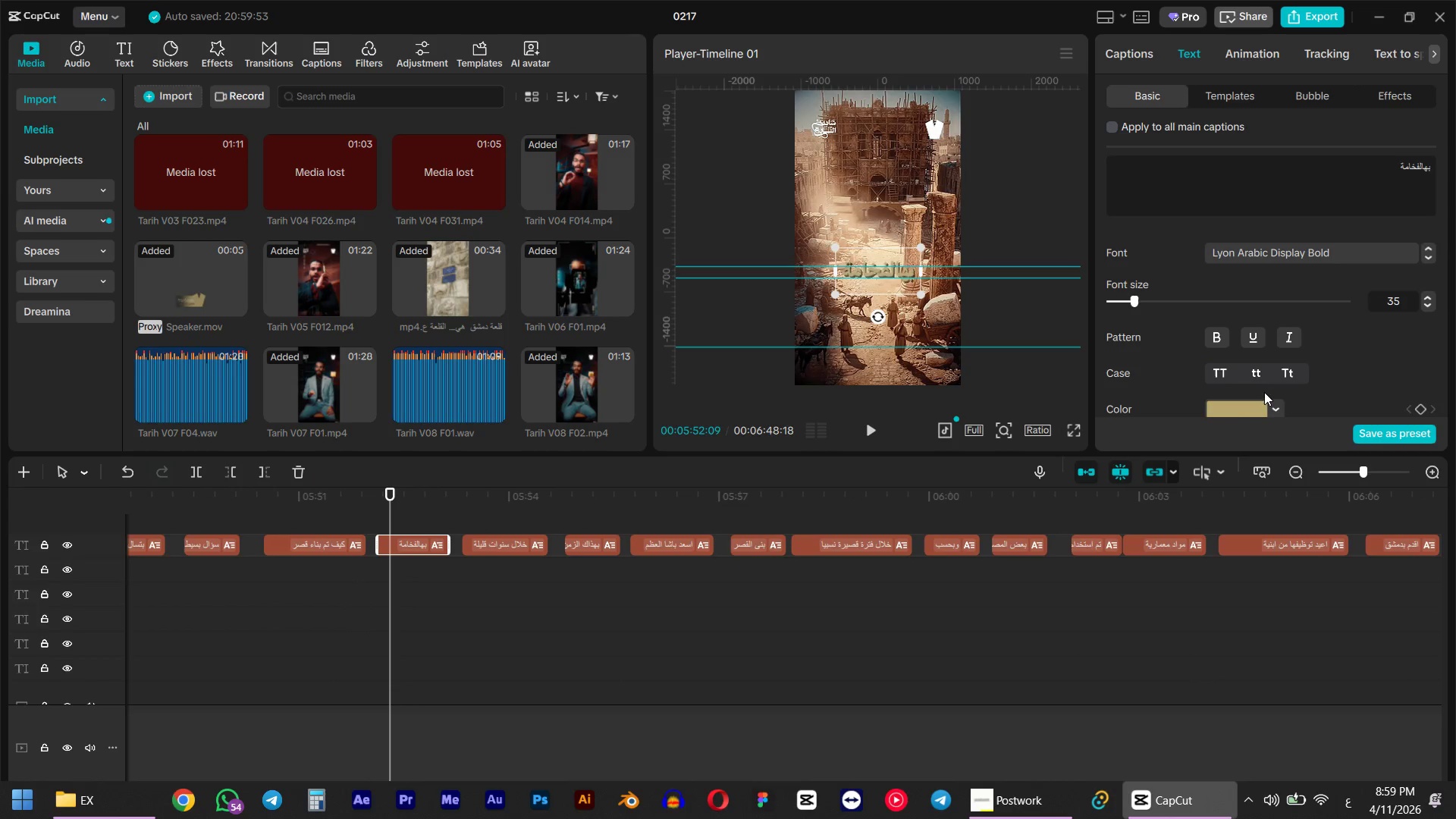 
left_click([1239, 407])
 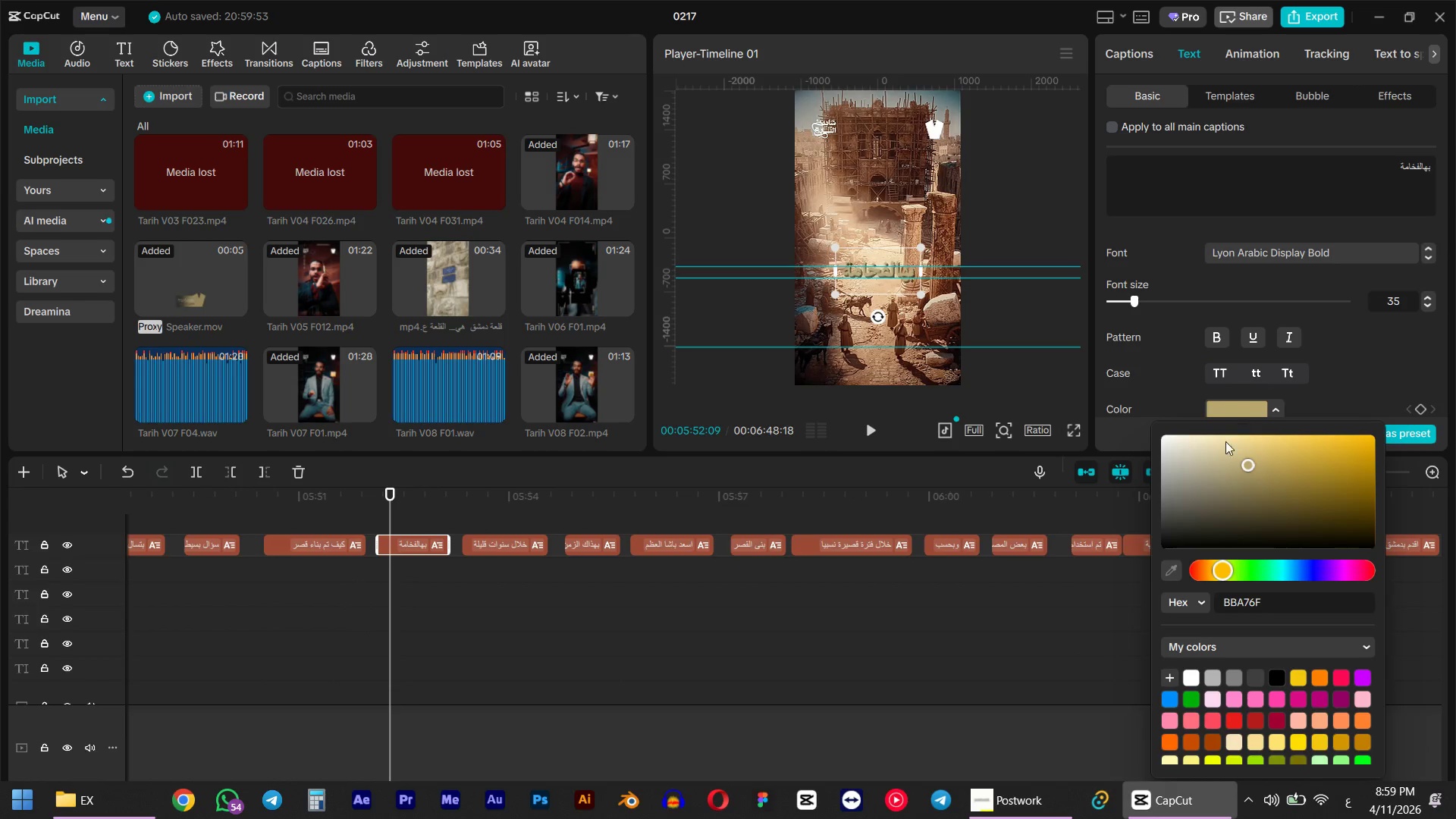 
left_click_drag(start_coordinate=[1202, 463], to_coordinate=[1072, 387])
 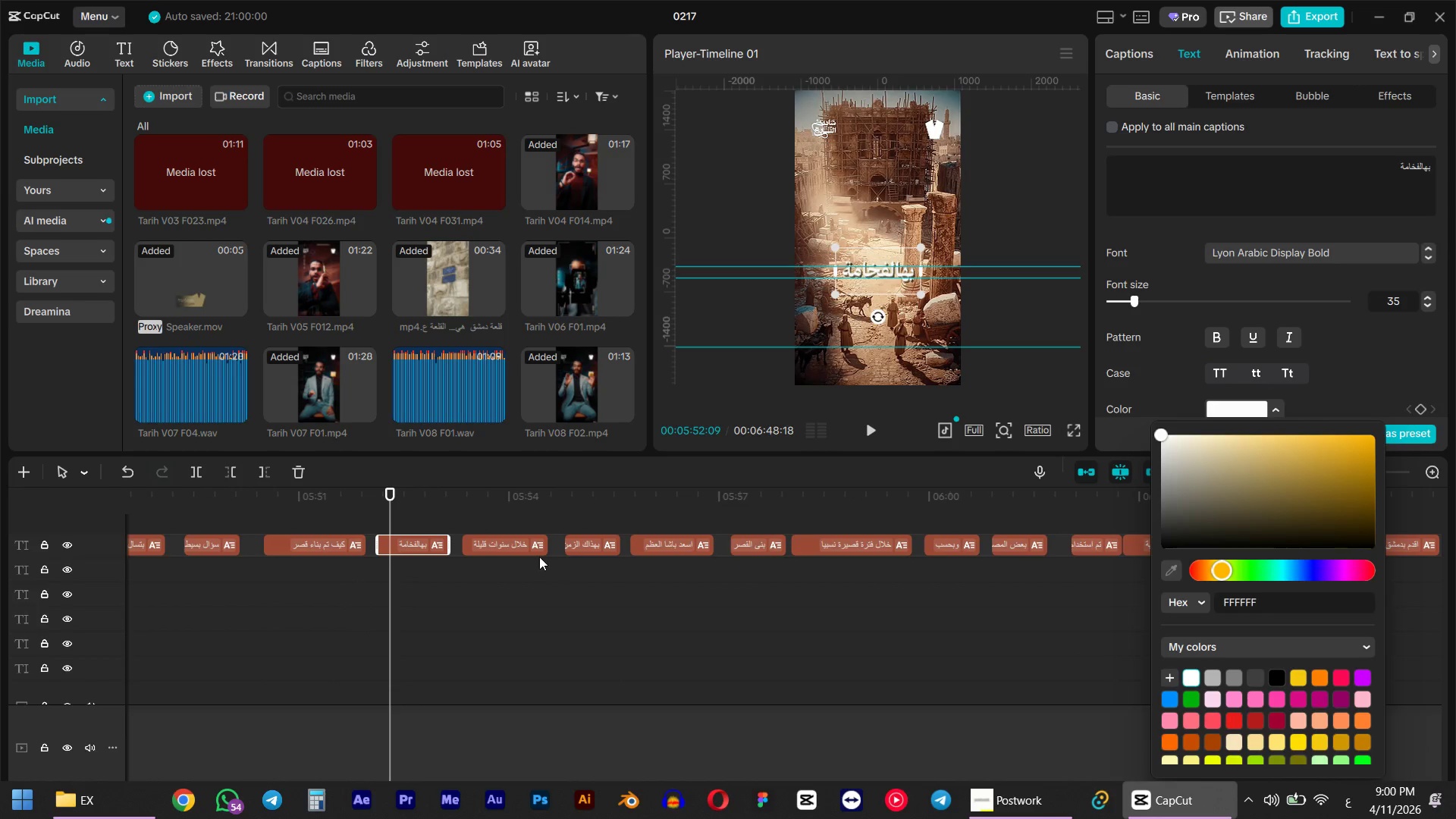 
left_click([526, 543])
 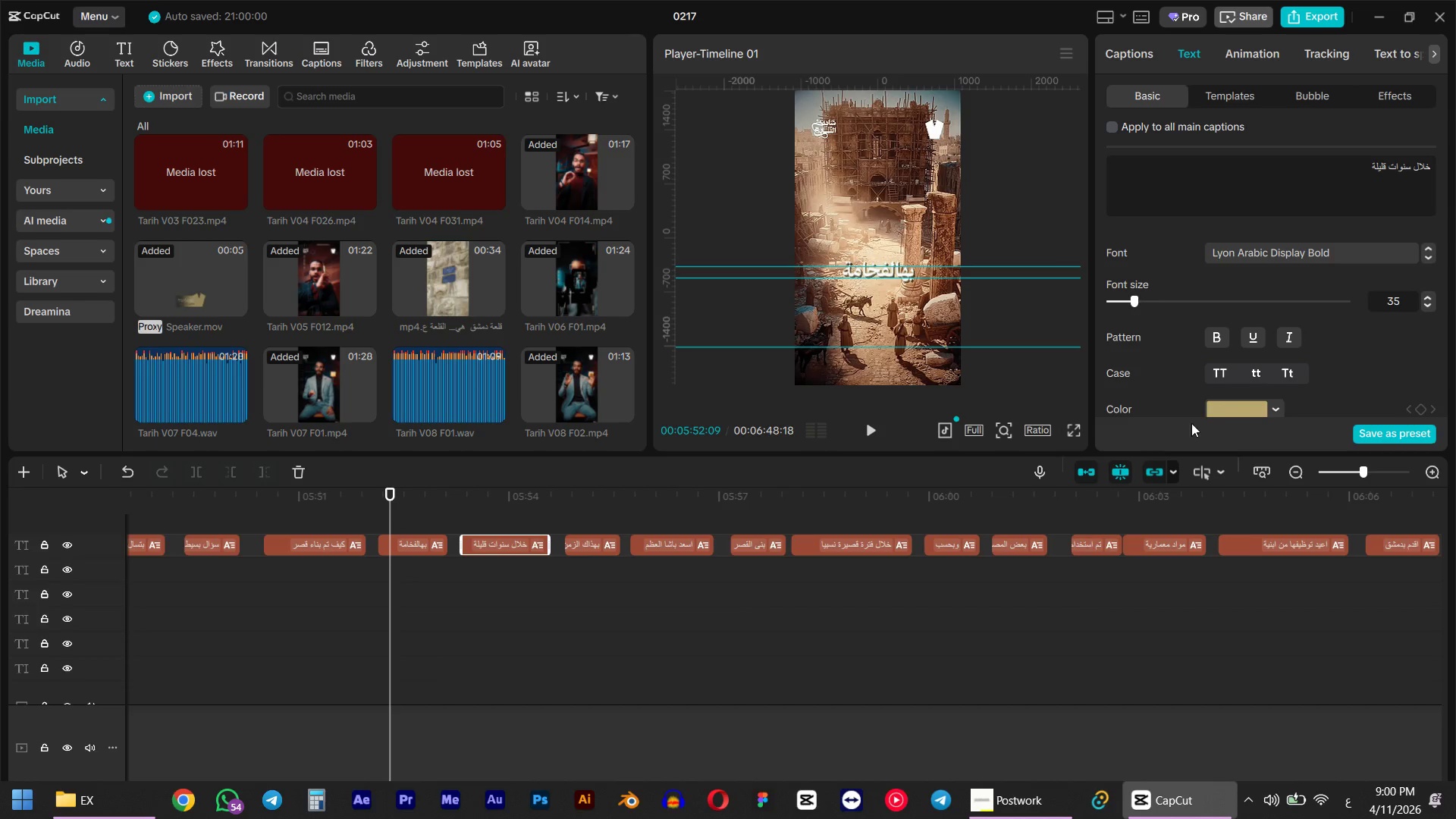 
left_click([1226, 409])
 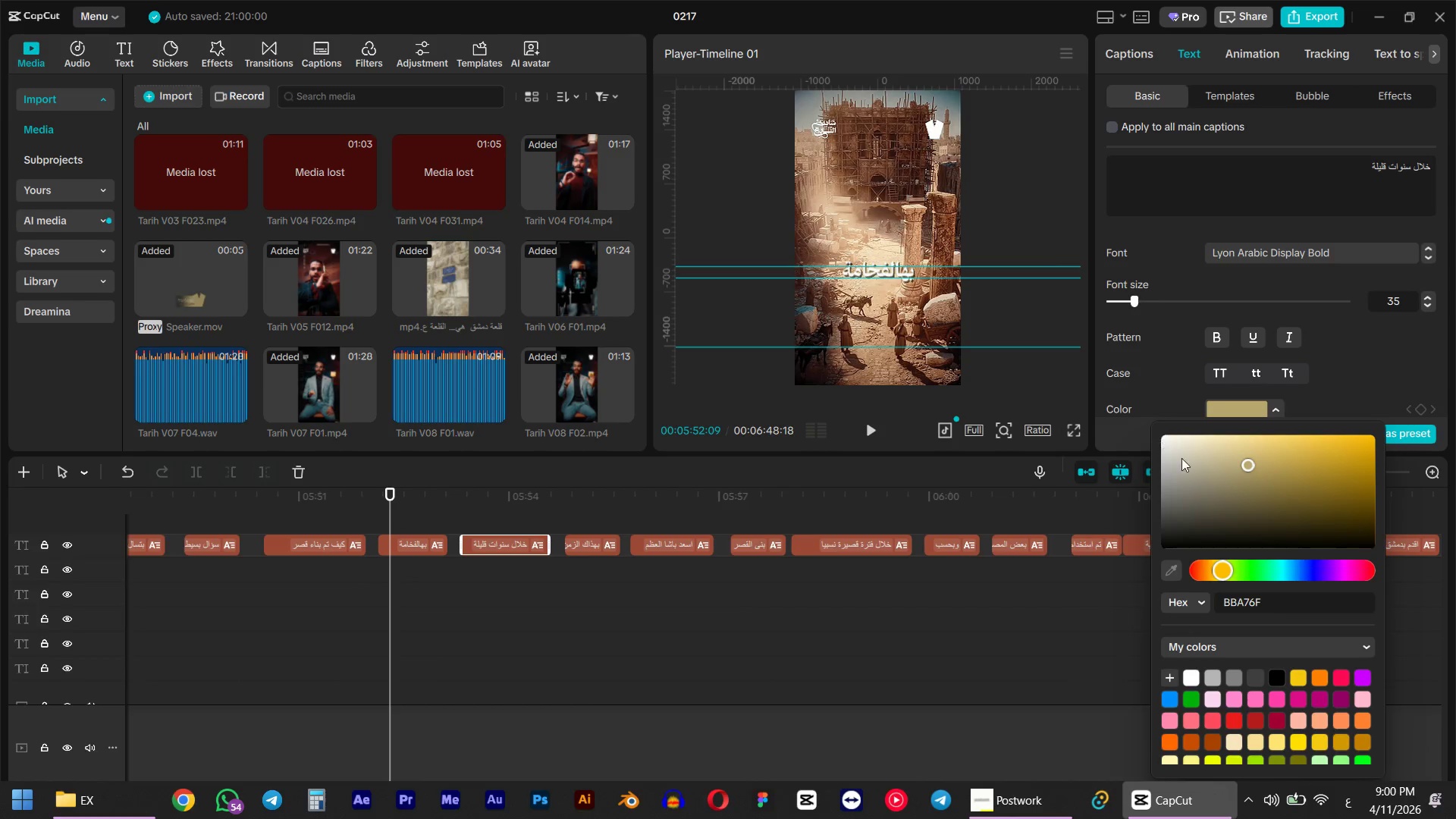 
left_click_drag(start_coordinate=[1206, 453], to_coordinate=[1111, 409])
 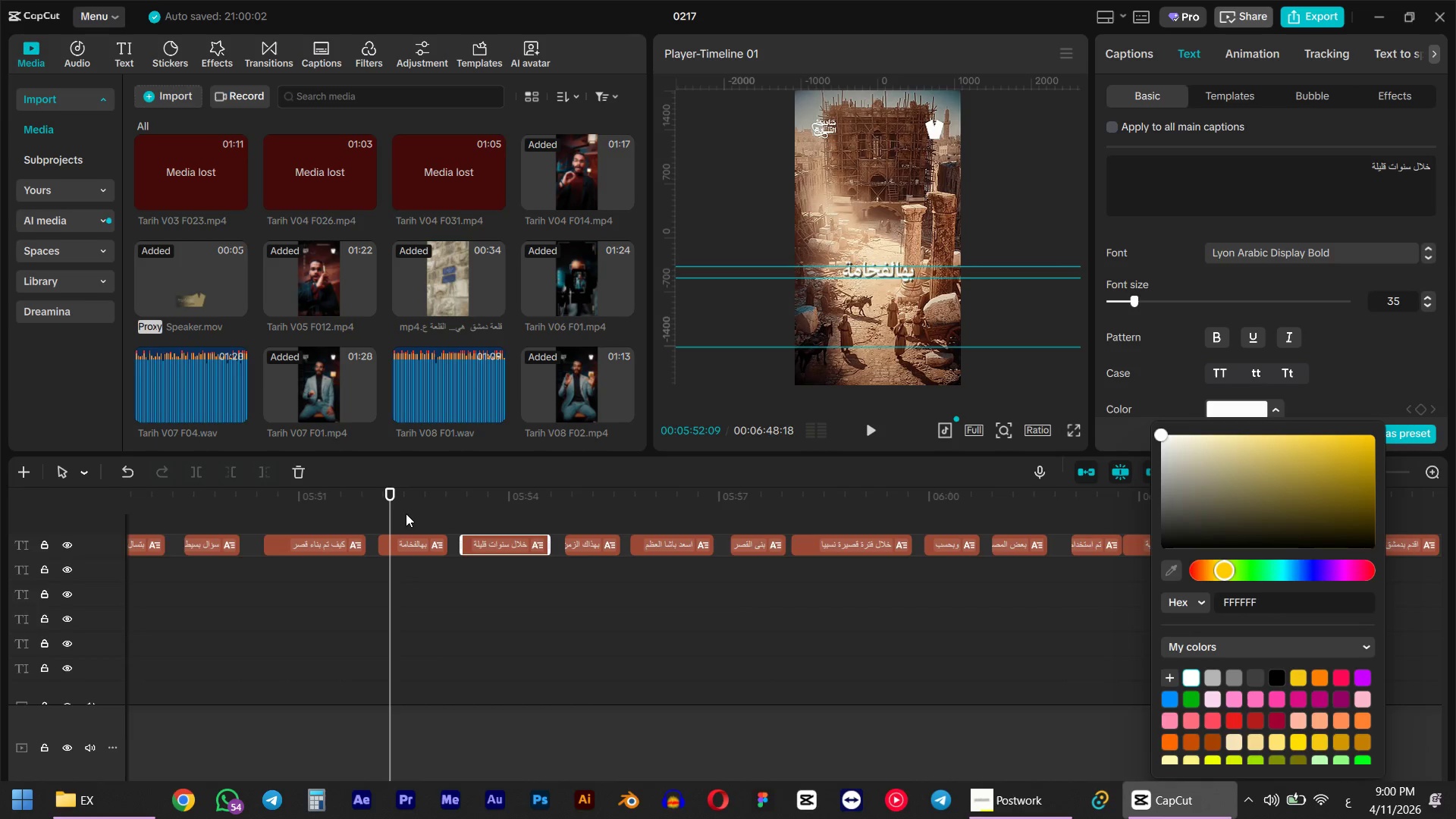 
left_click([394, 489])
 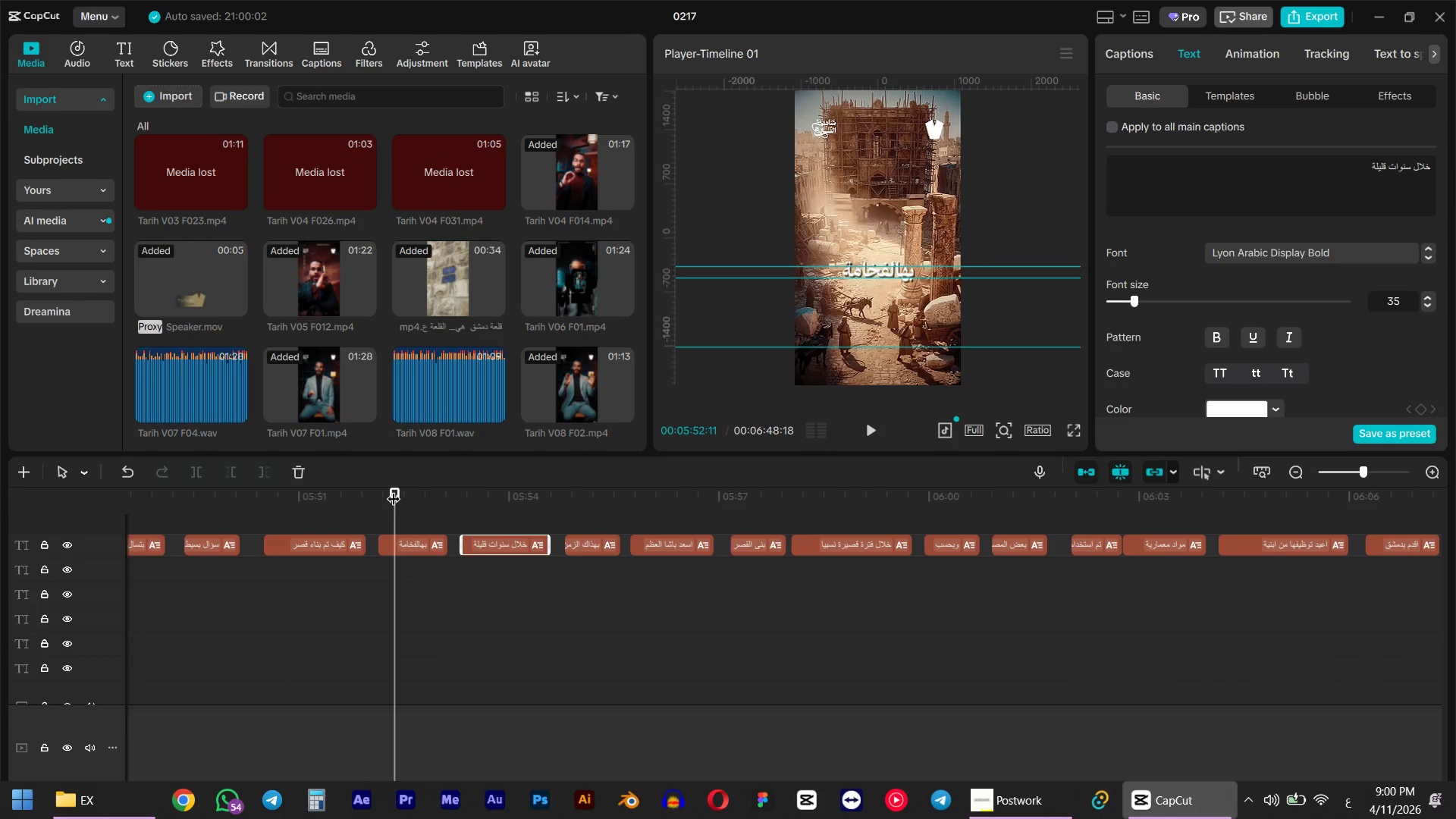 
key(Space)
 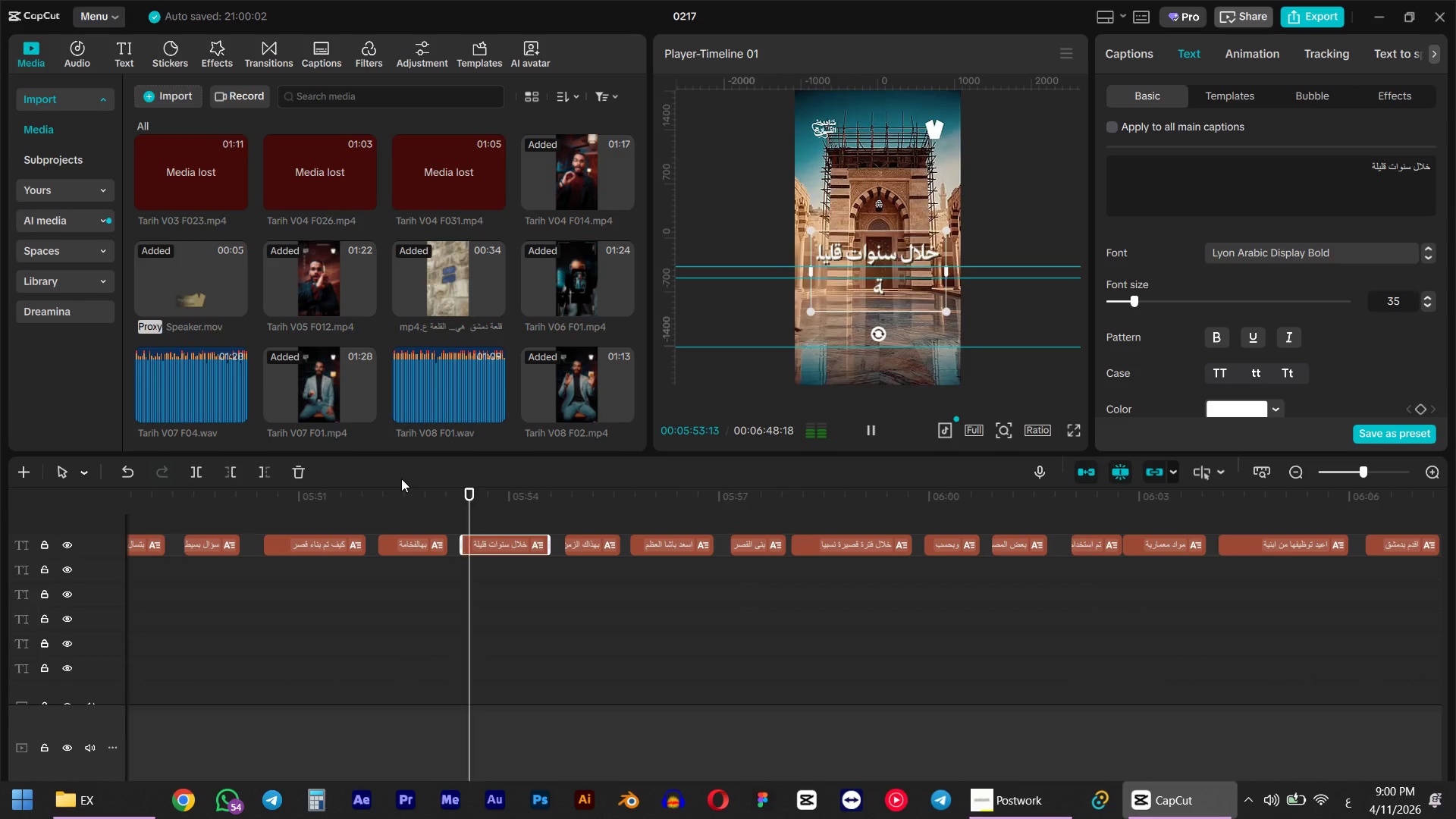 
key(Space)
 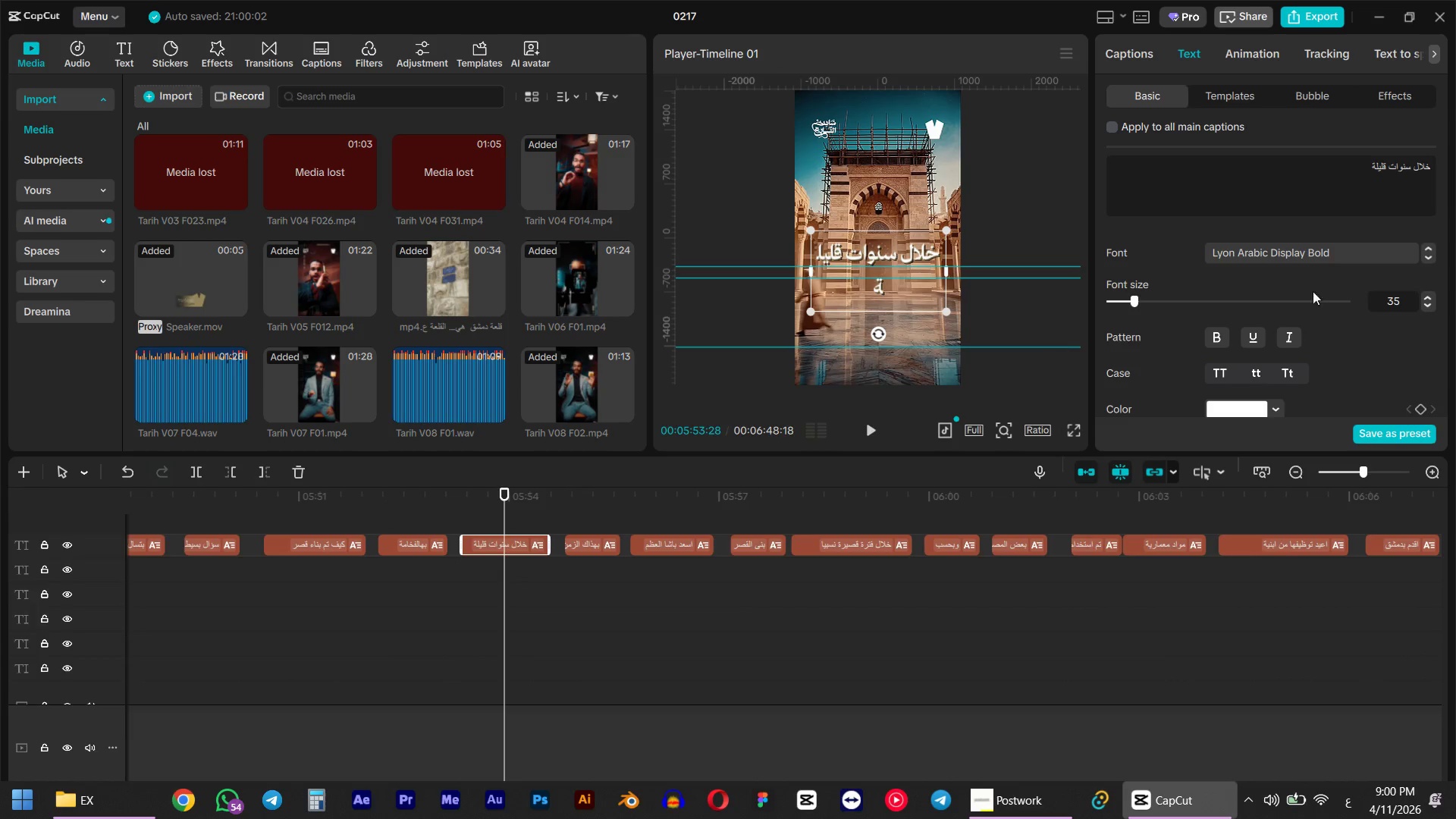 
double_click([1383, 302])
 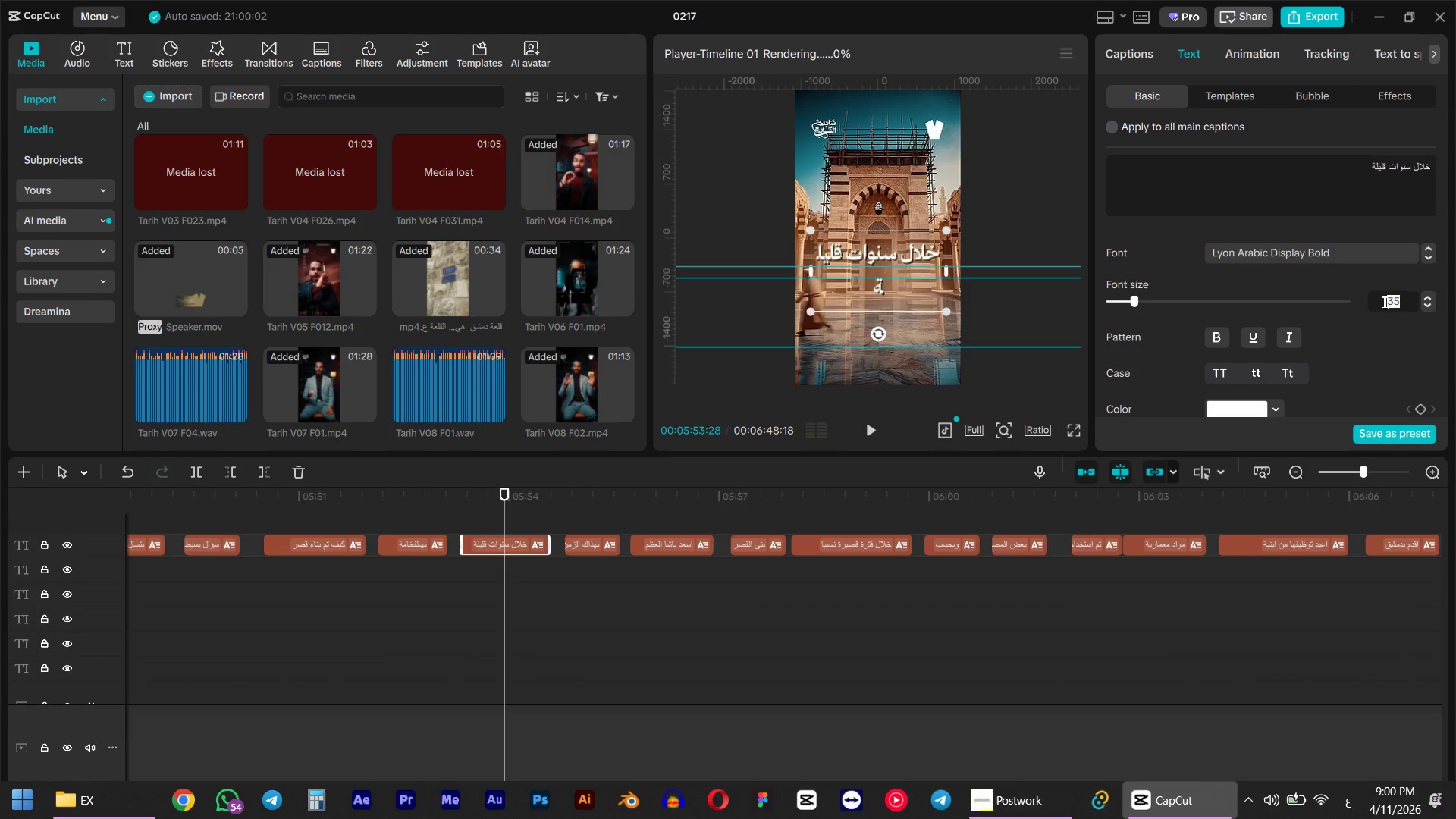 
key(Numpad3)
 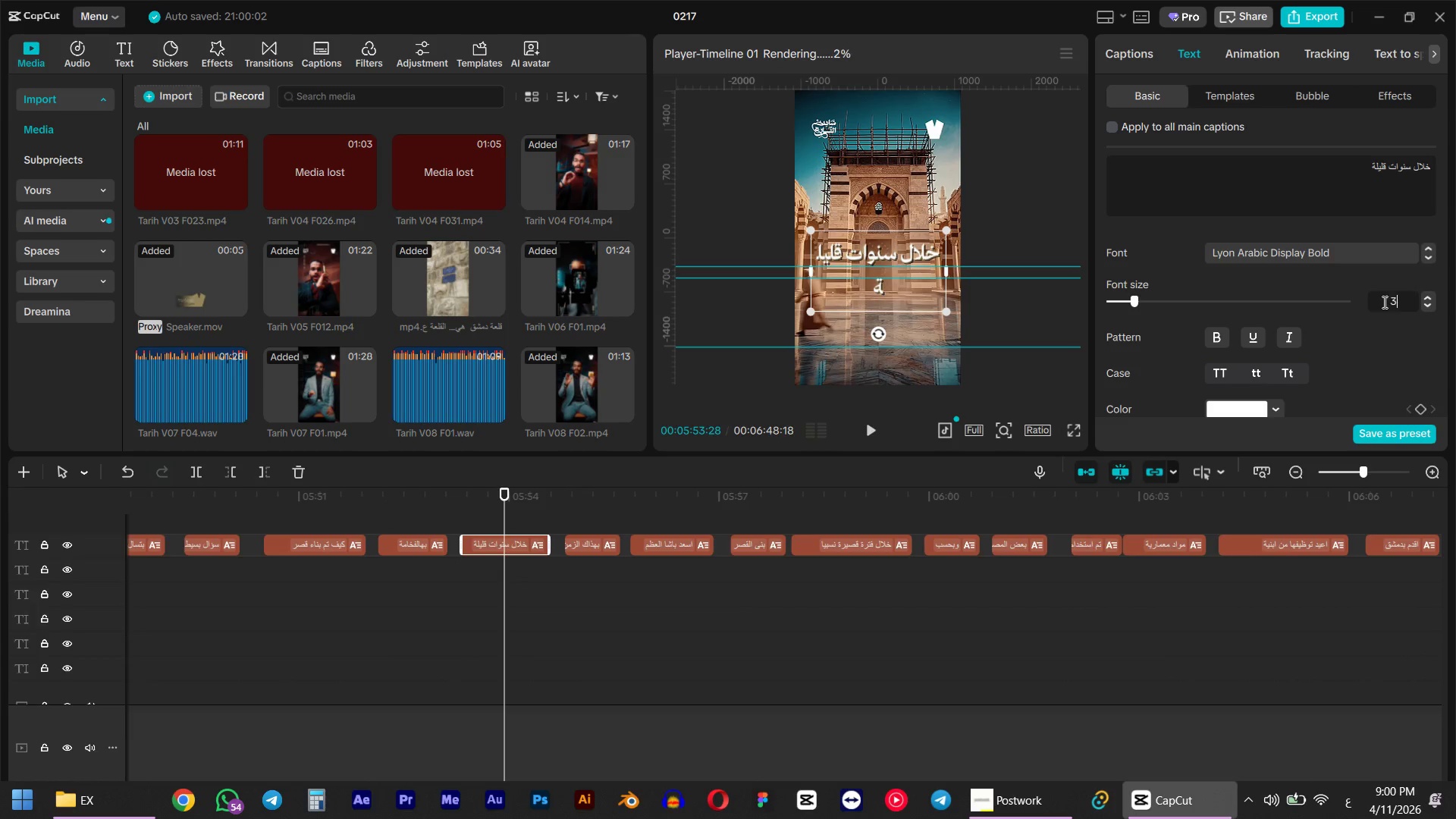 
key(Numpad3)
 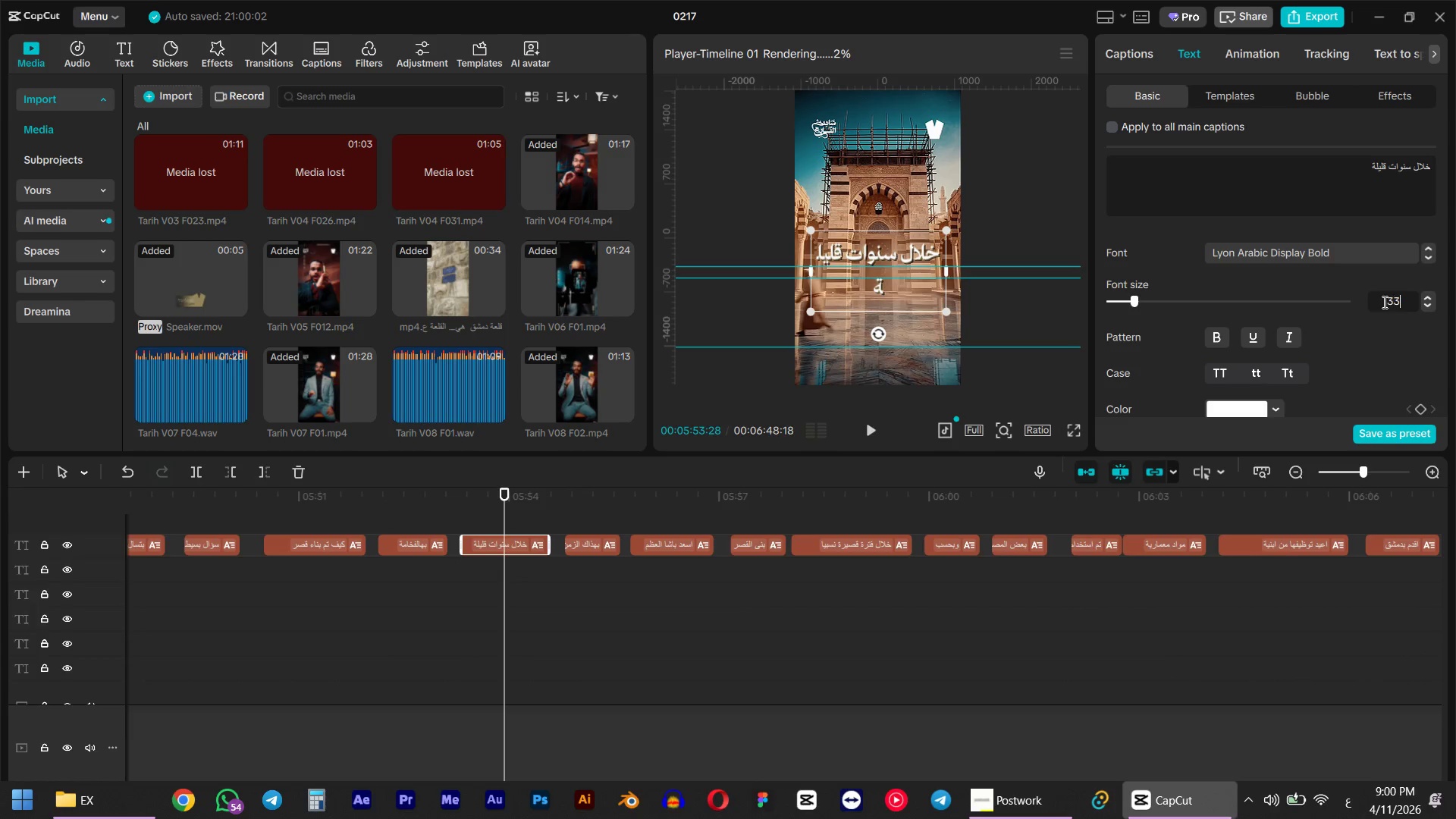 
key(NumpadEnter)
 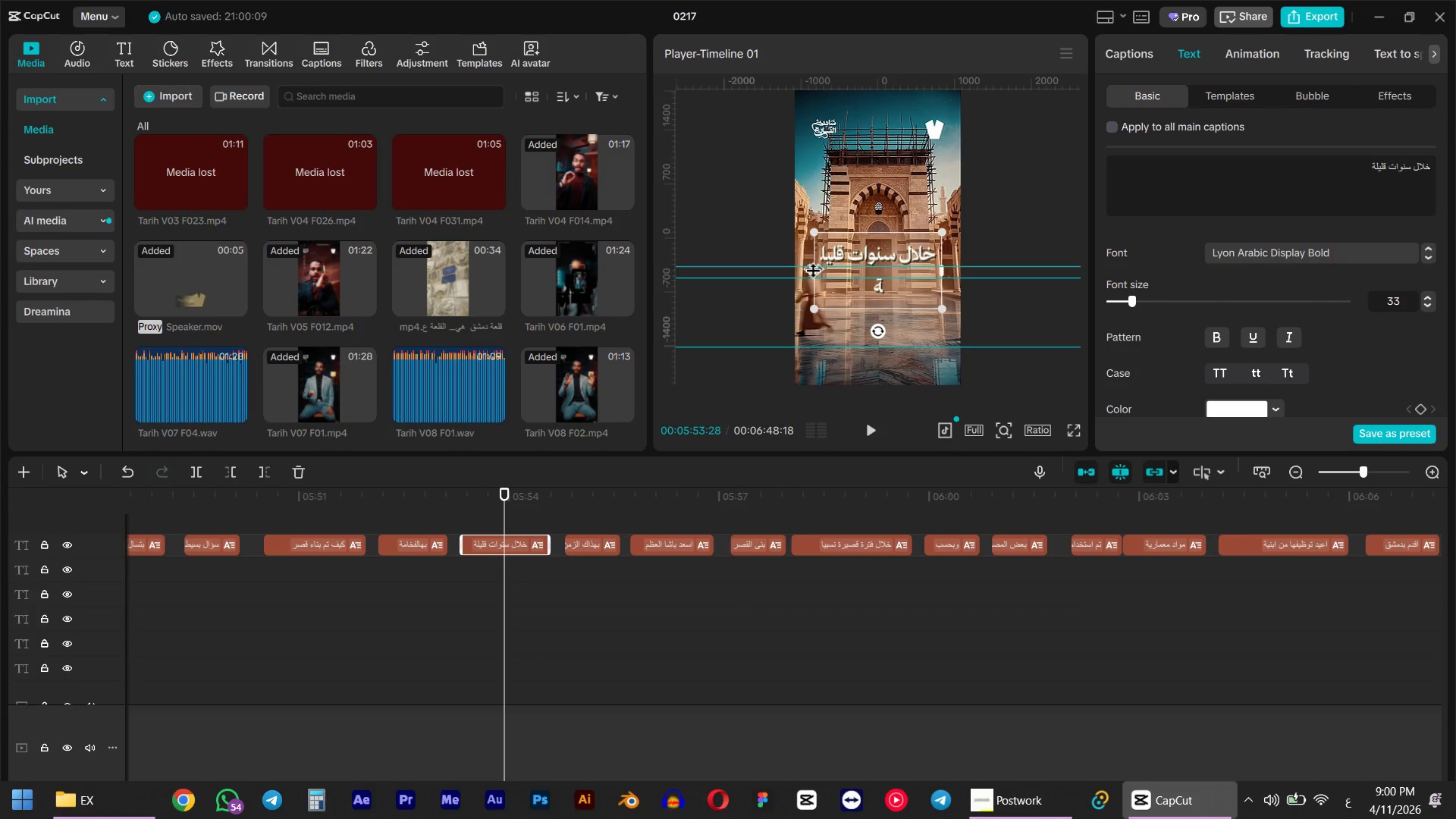 
wait(5.84)
 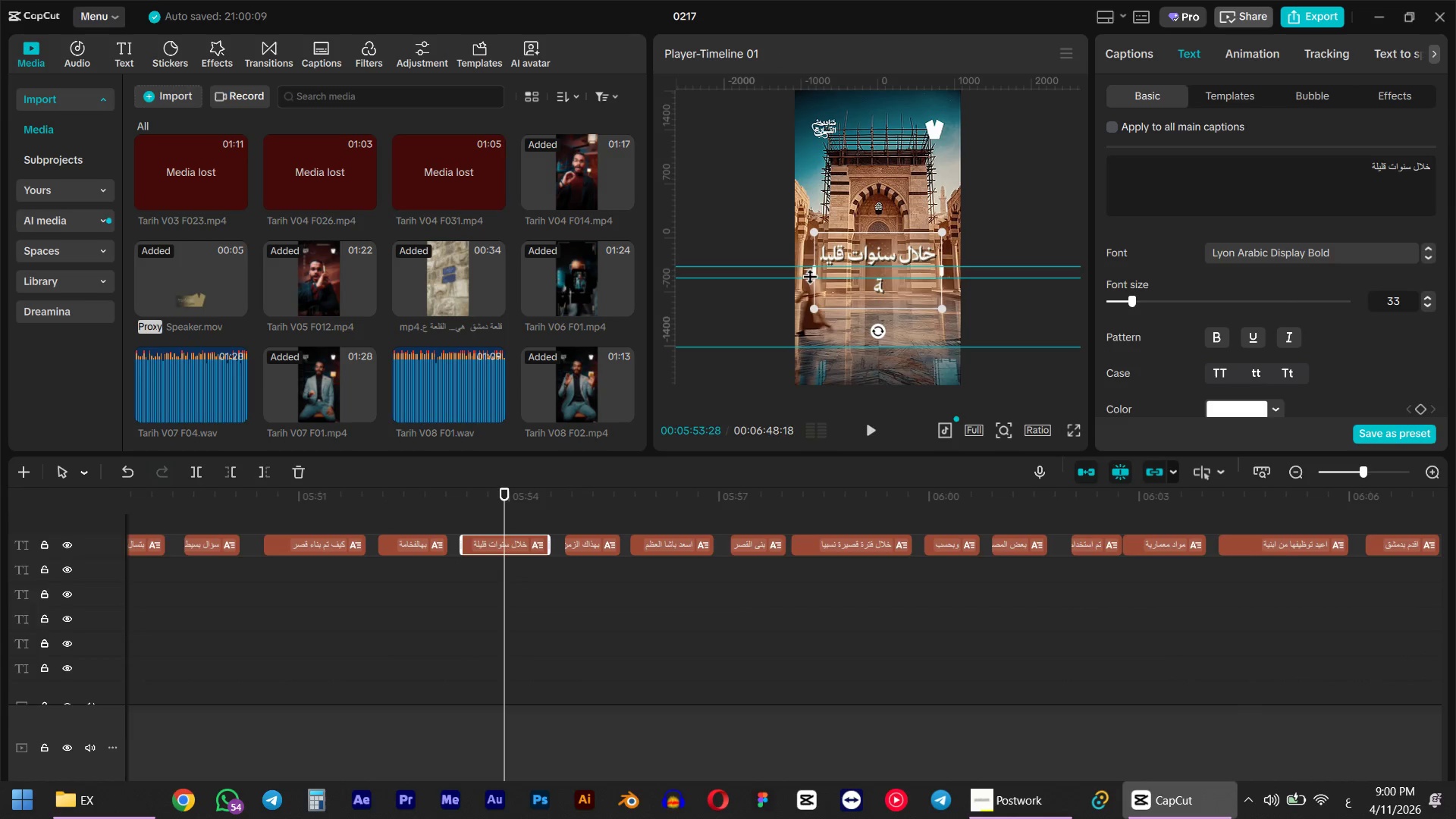 
left_click_drag(start_coordinate=[814, 272], to_coordinate=[803, 271])
 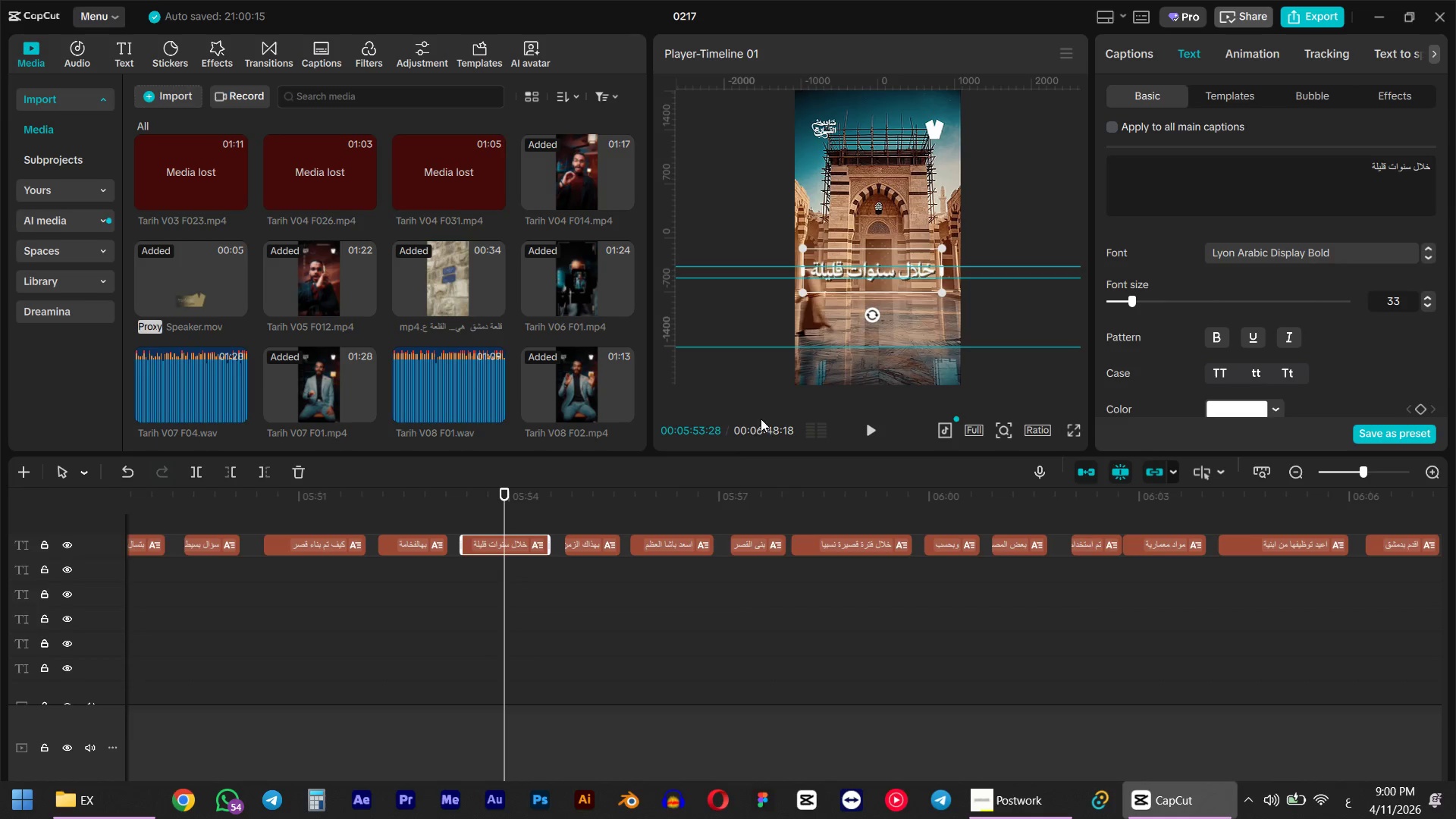 
key(Space)
 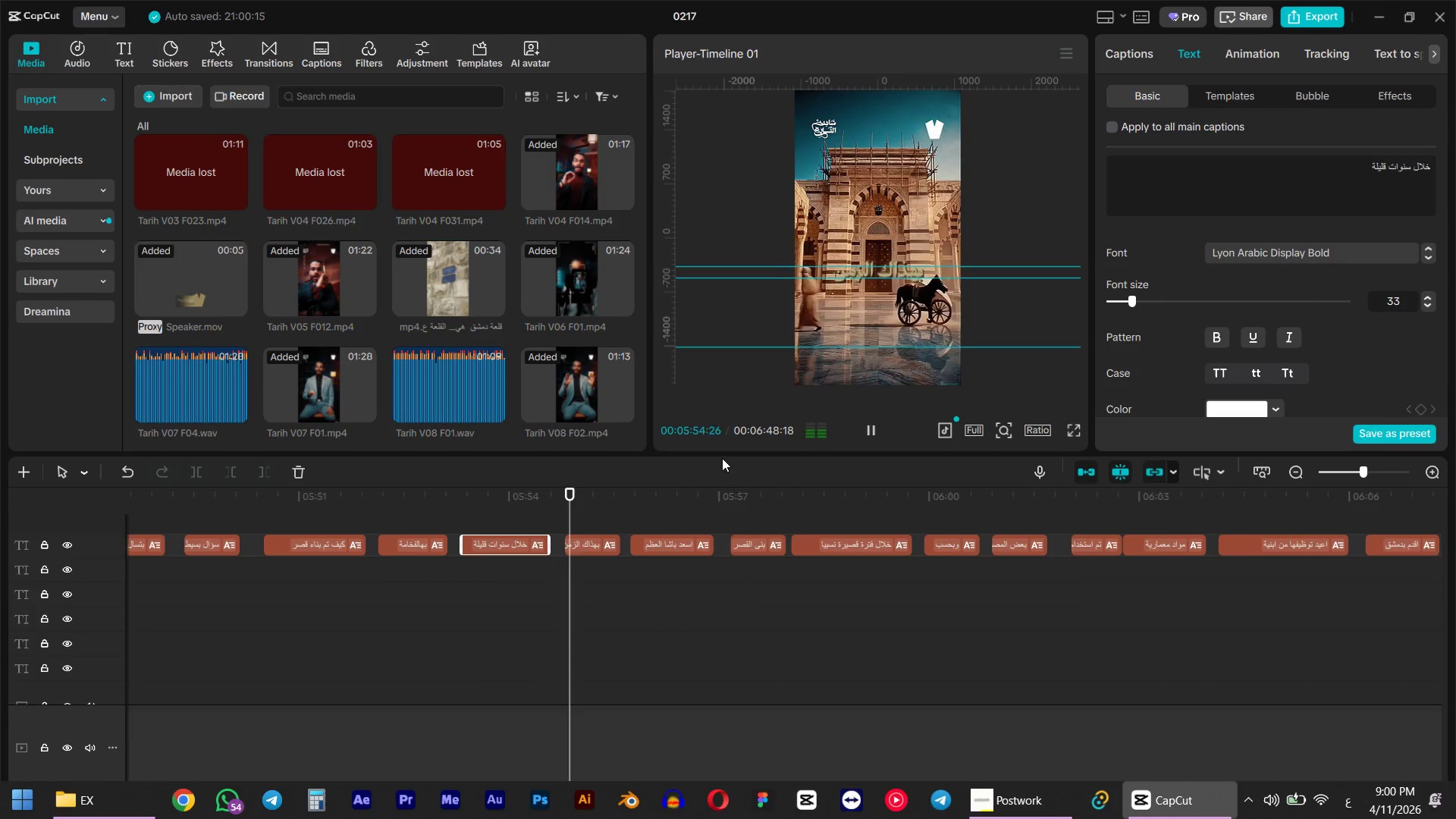 
key(Space)
 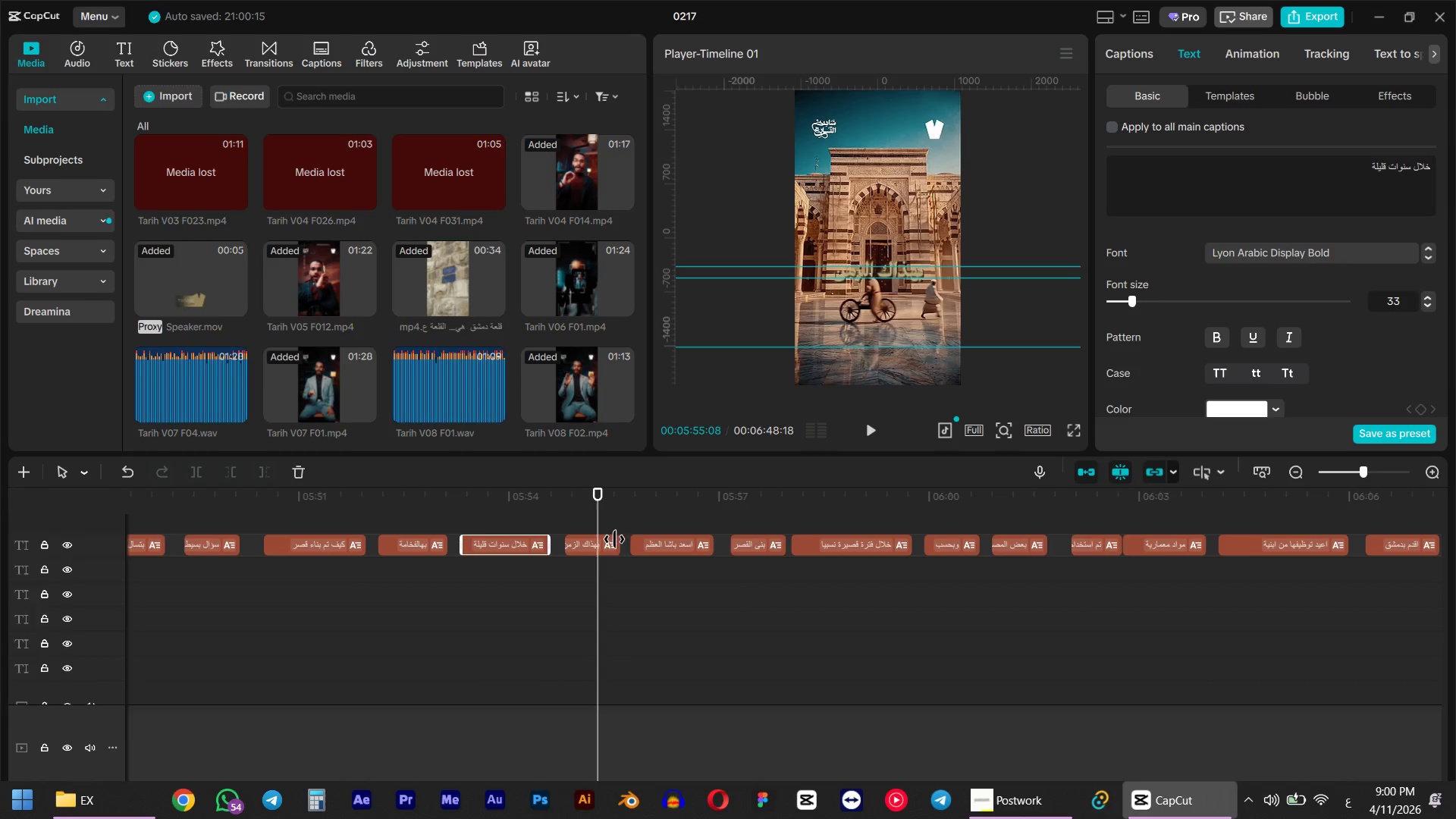 
left_click([595, 557])
 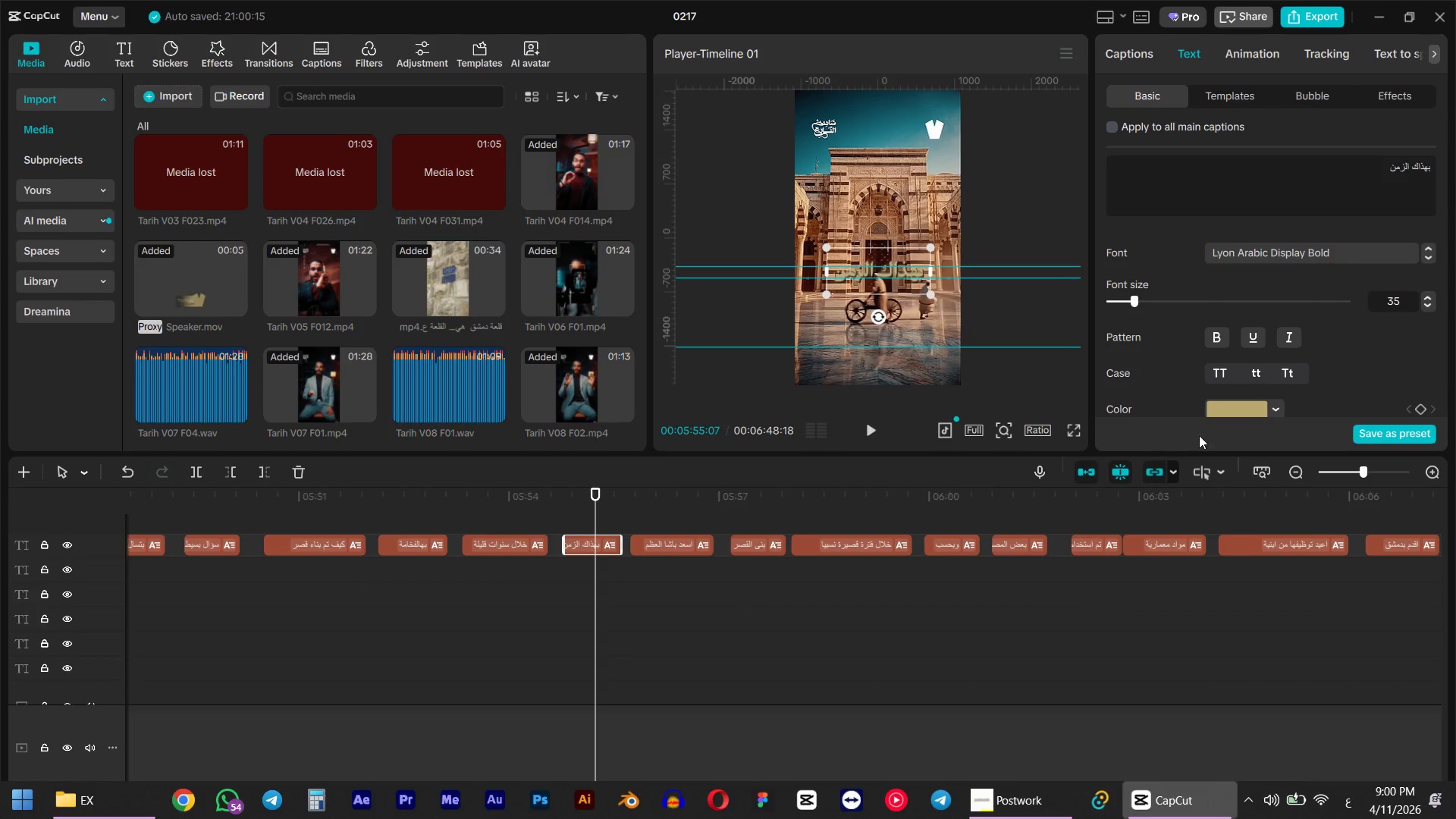 
left_click([1229, 401])
 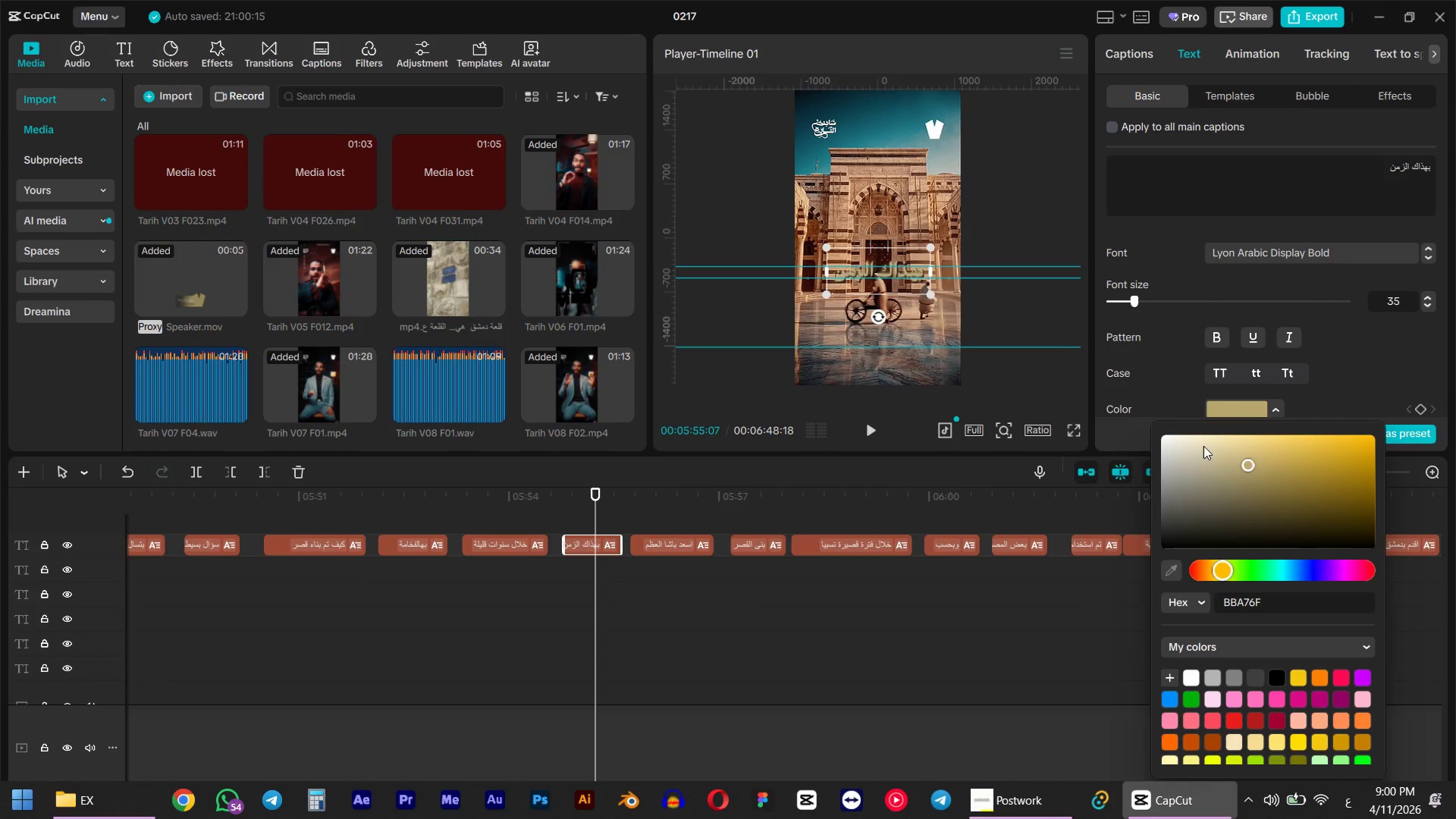 
left_click_drag(start_coordinate=[1194, 458], to_coordinate=[1098, 422])